 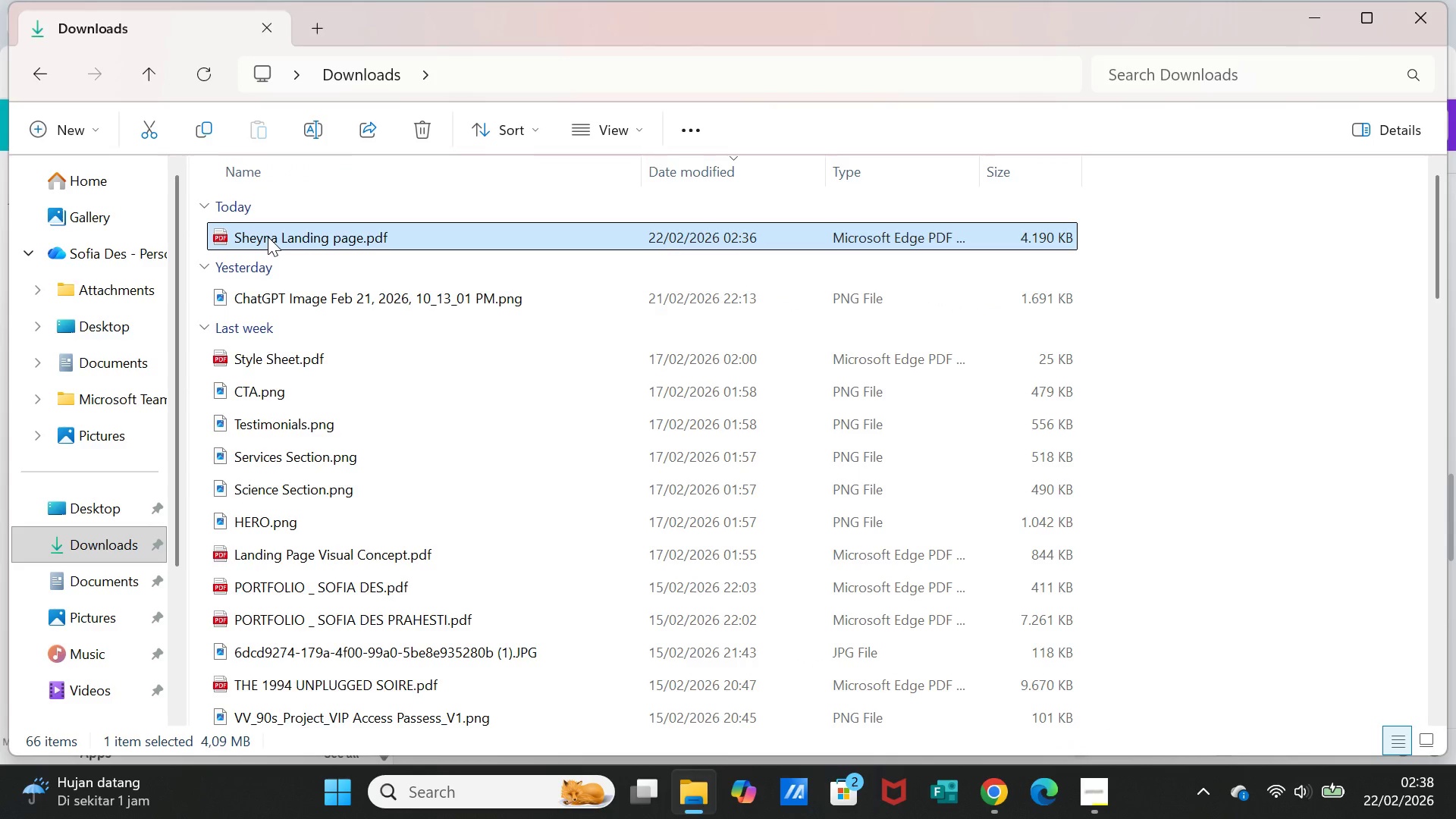 
key(Delete)
 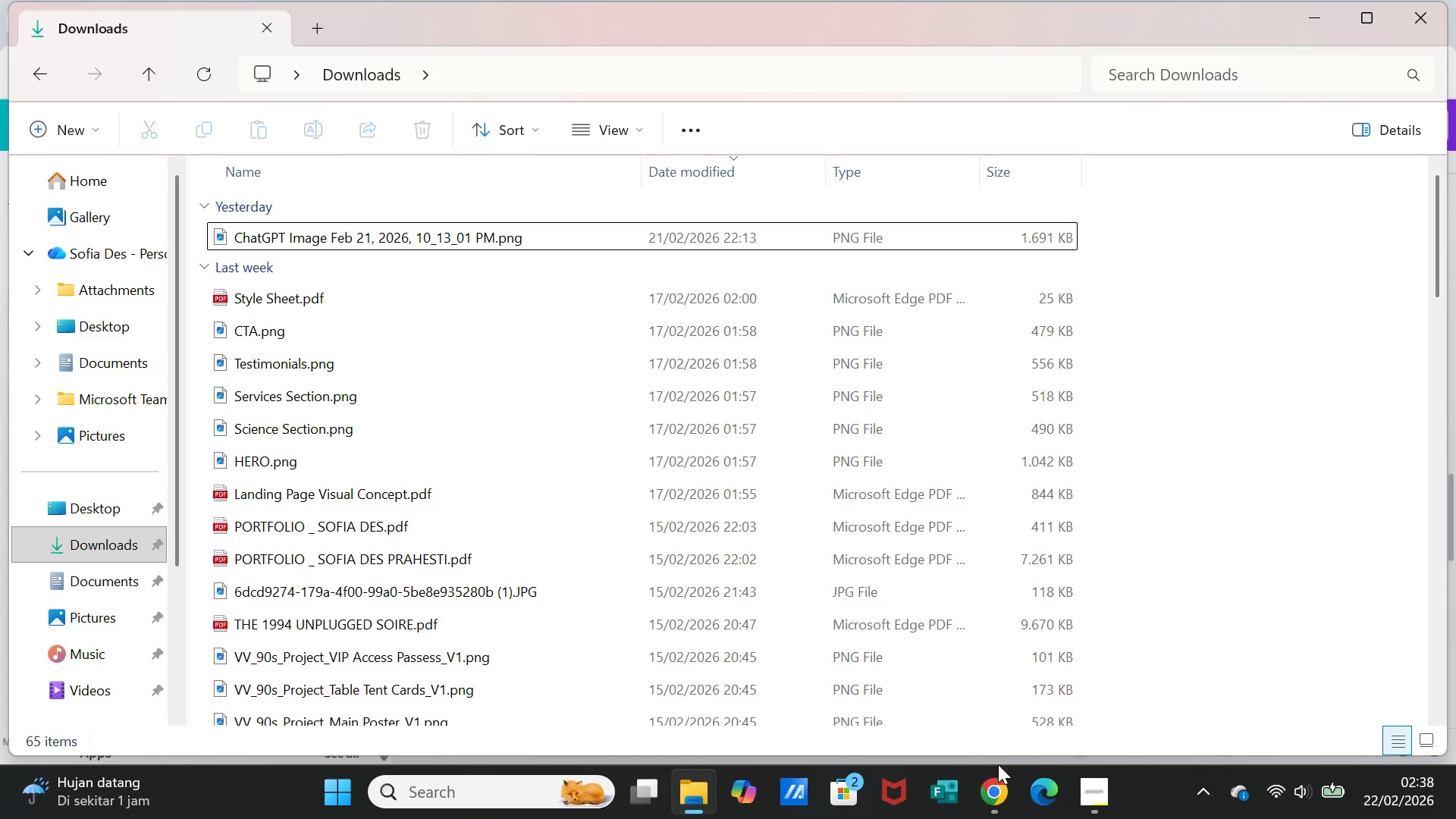 
left_click([993, 783])
 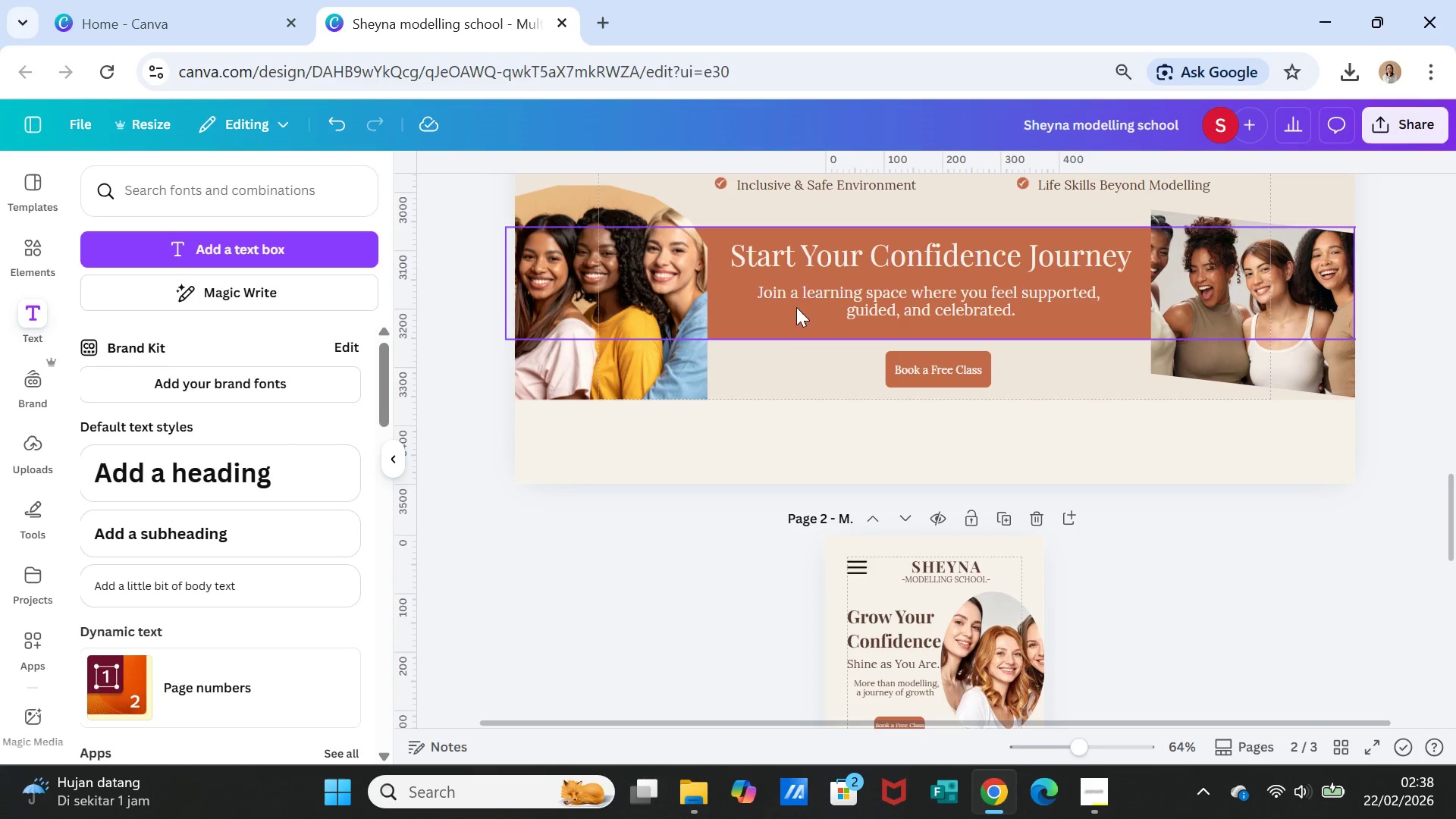 
scroll: coordinate [781, 405], scroll_direction: up, amount: 18.0
 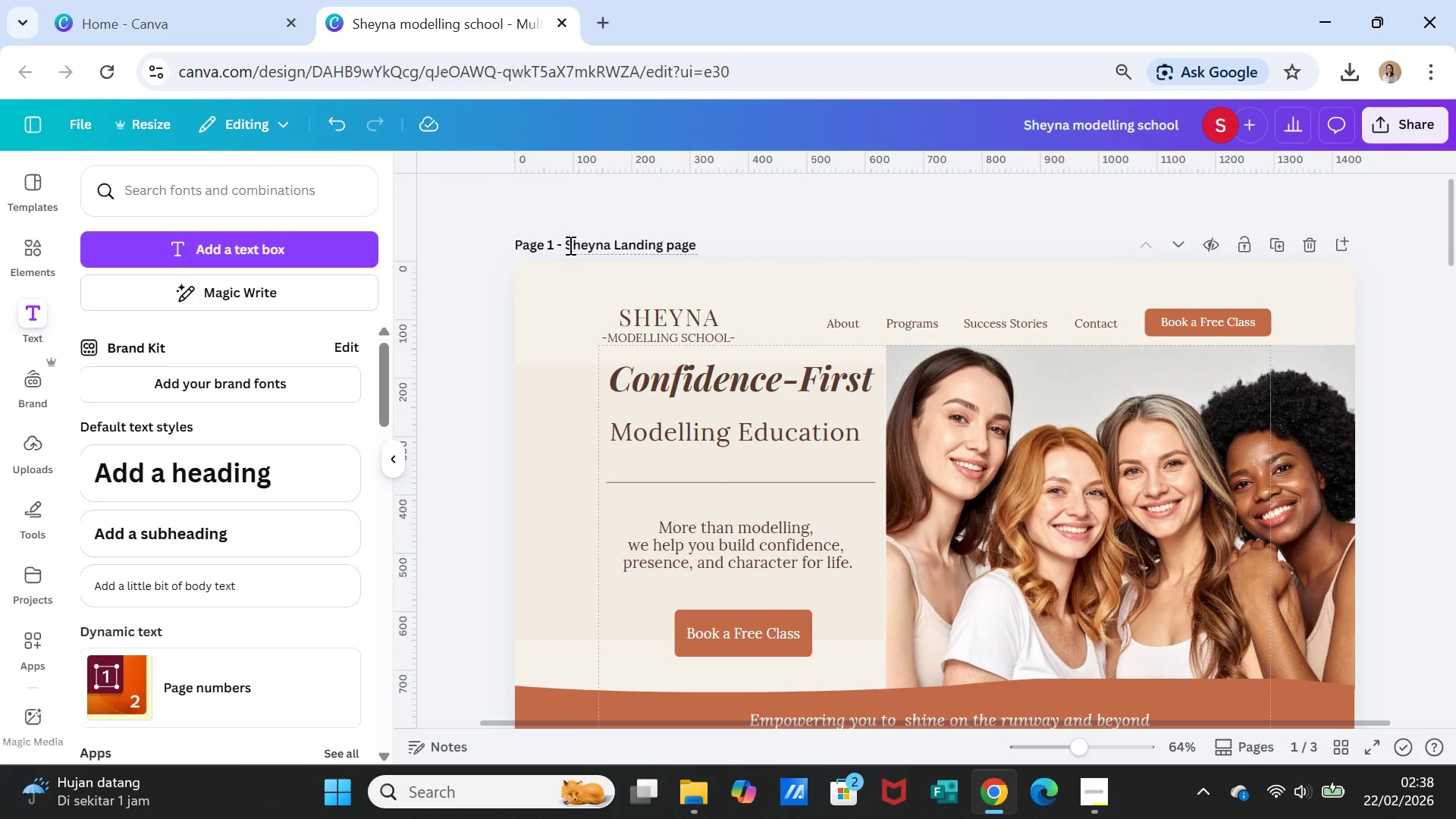 
left_click([571, 247])
 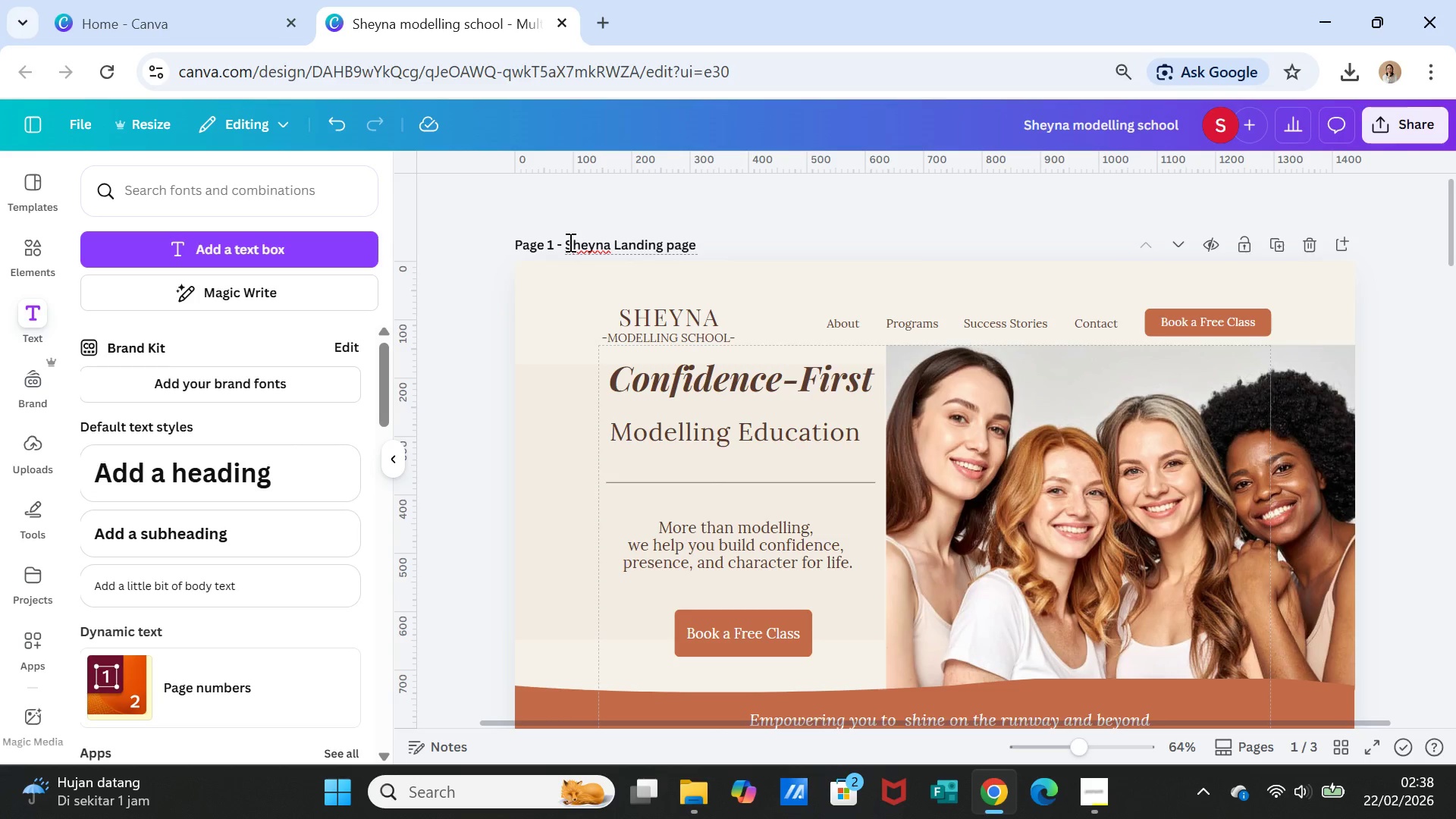 
left_click([569, 242])
 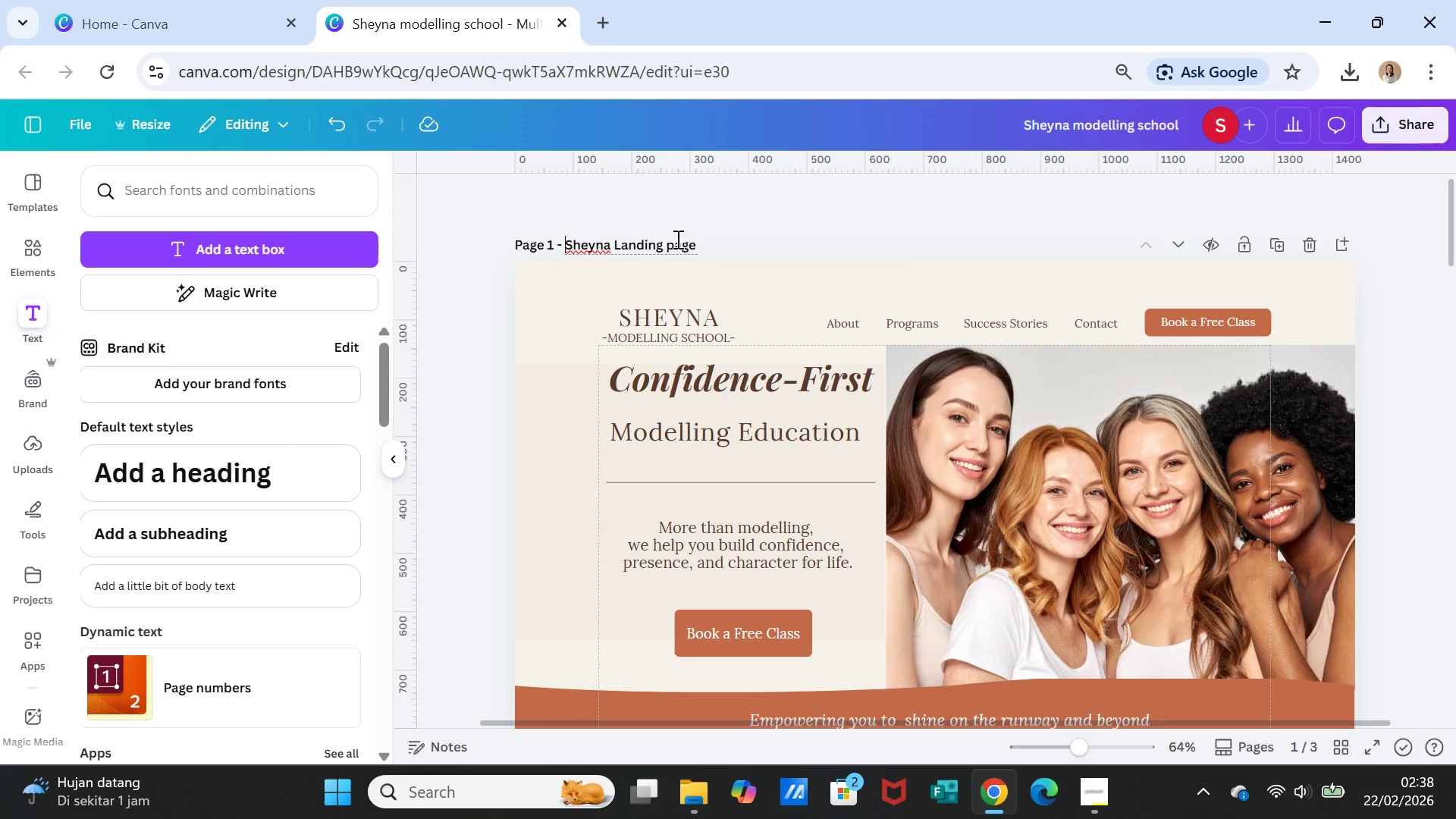 
type(Desktop-)
 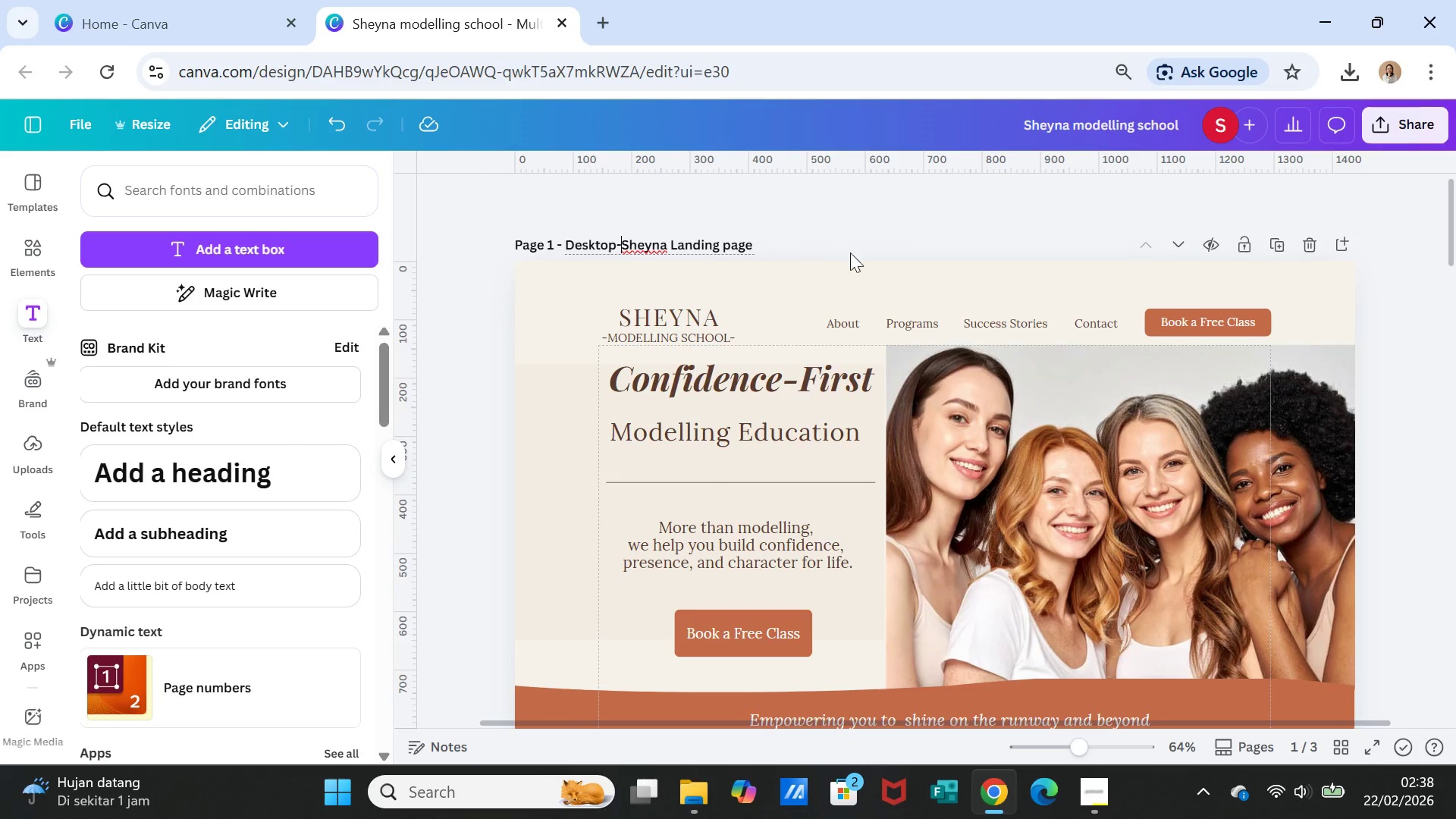 
left_click([907, 223])
 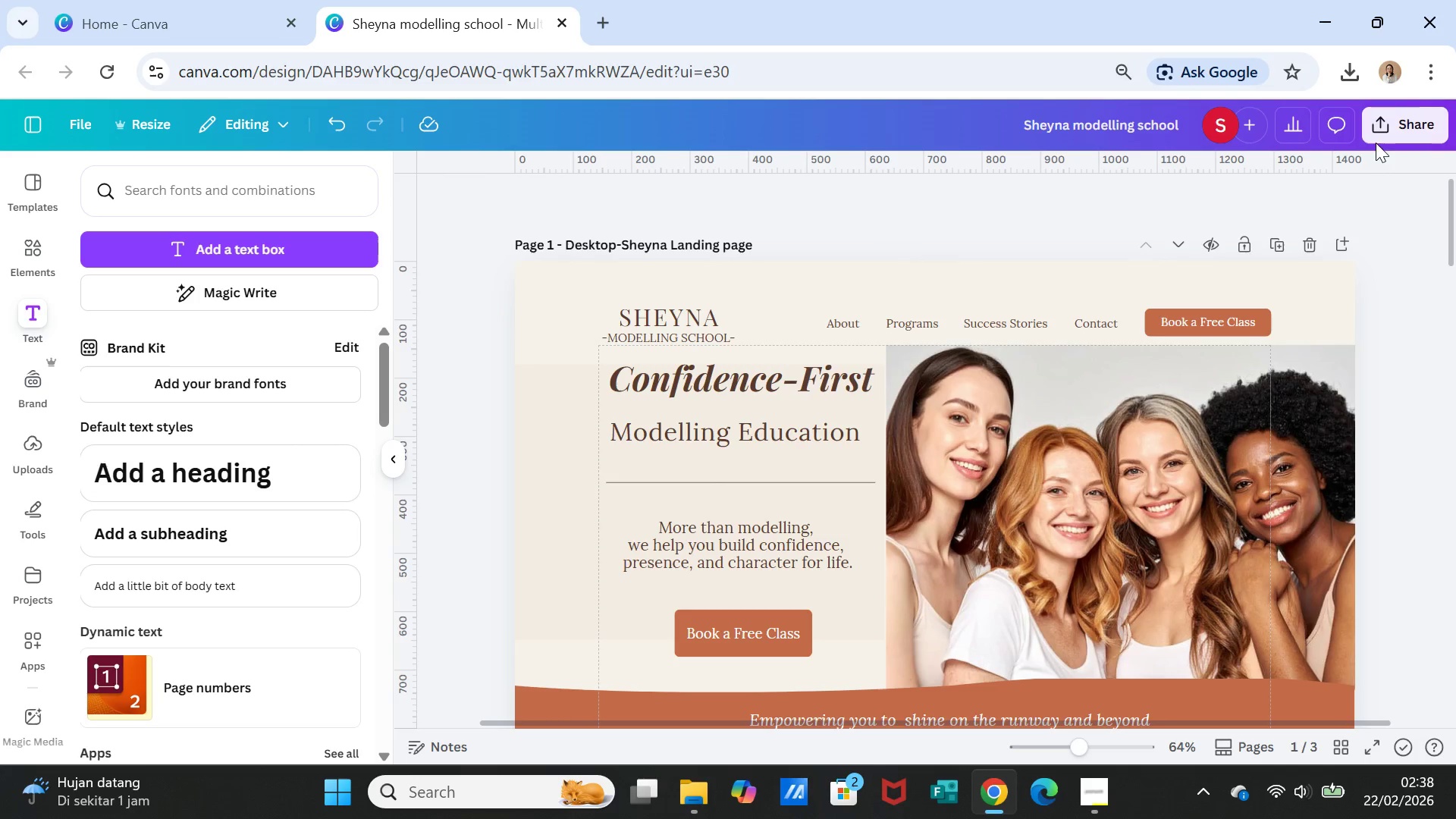 
left_click([1379, 129])
 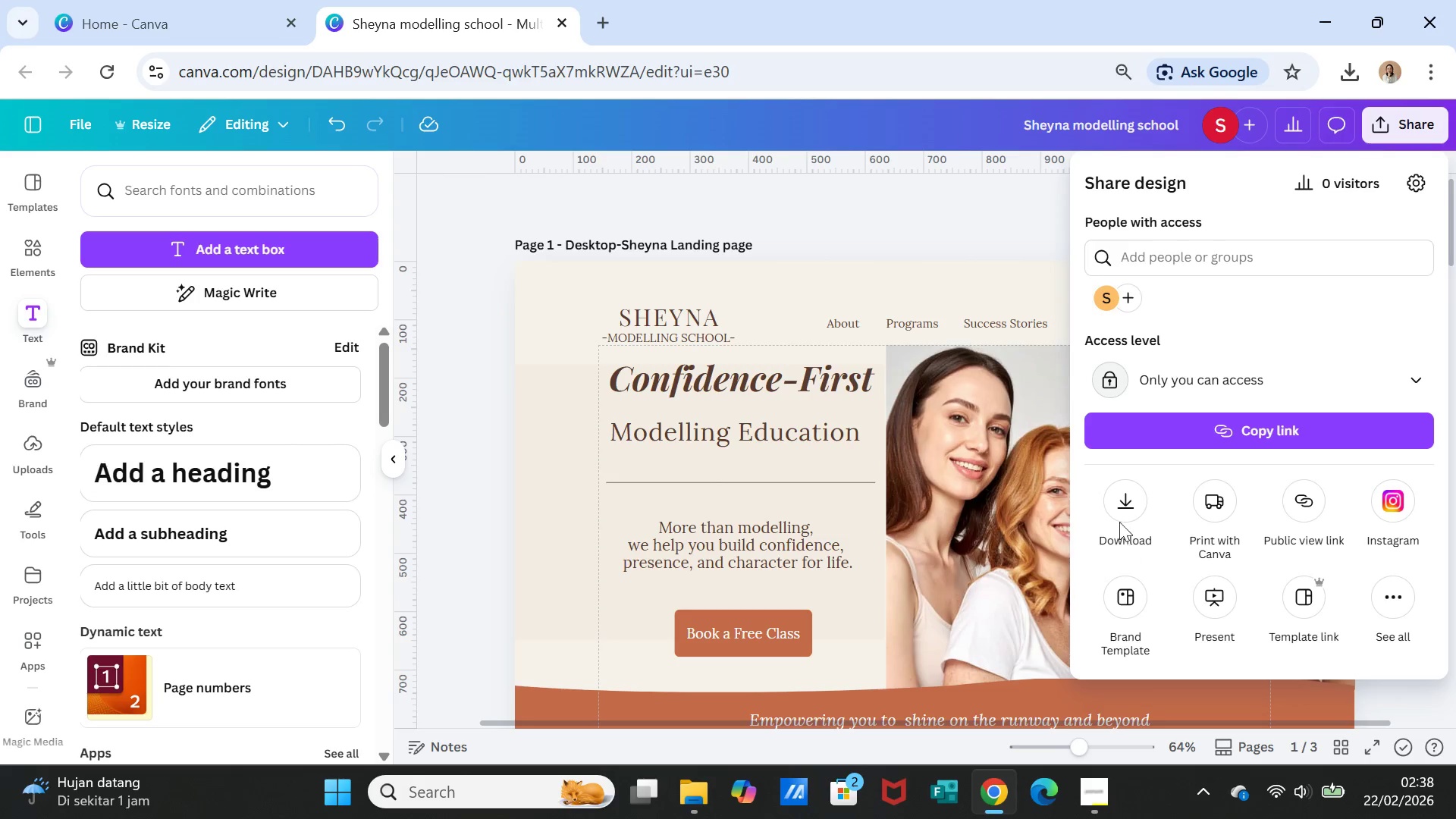 
left_click([1119, 510])
 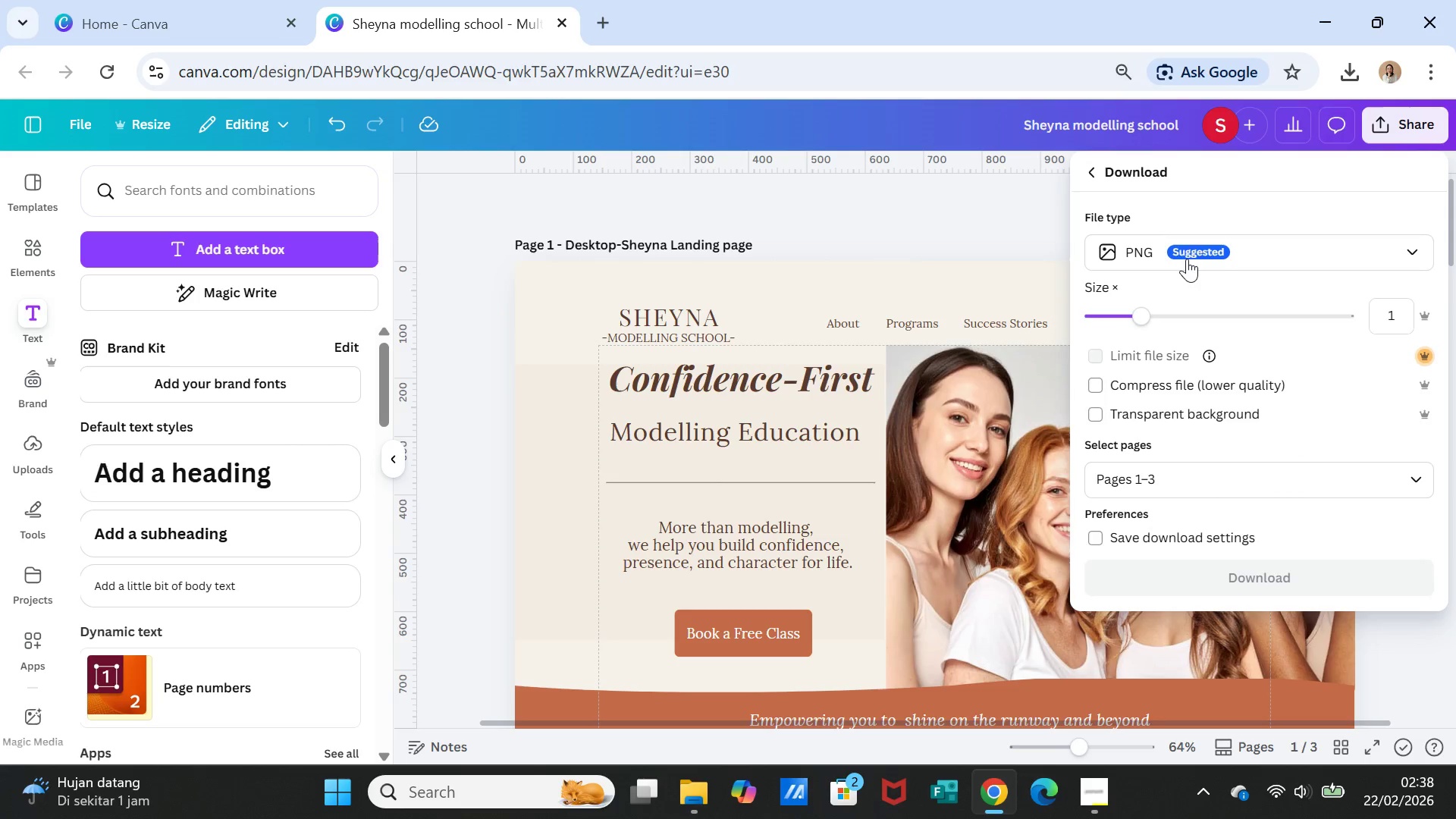 
left_click([1189, 241])
 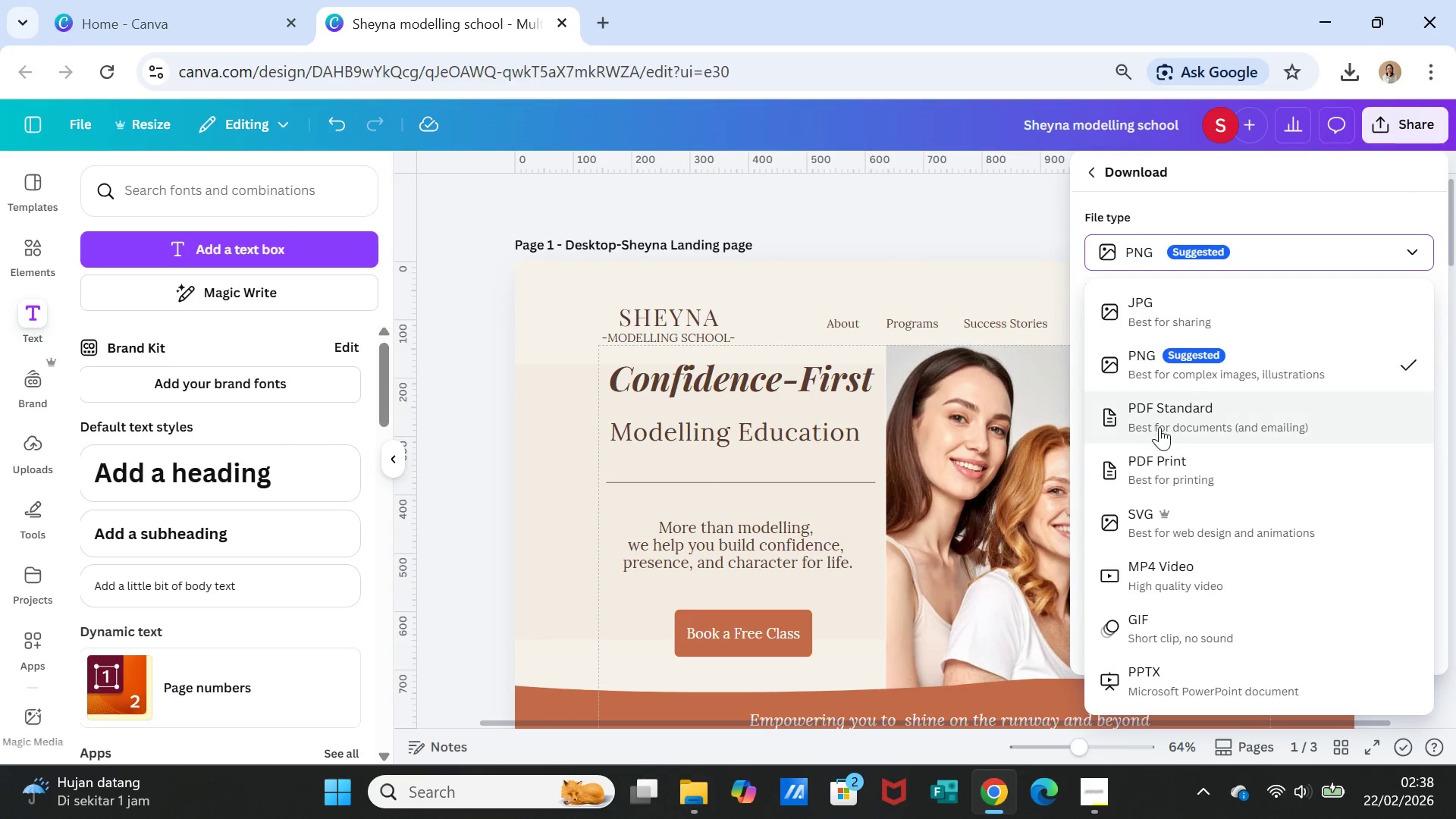 
left_click([1156, 418])
 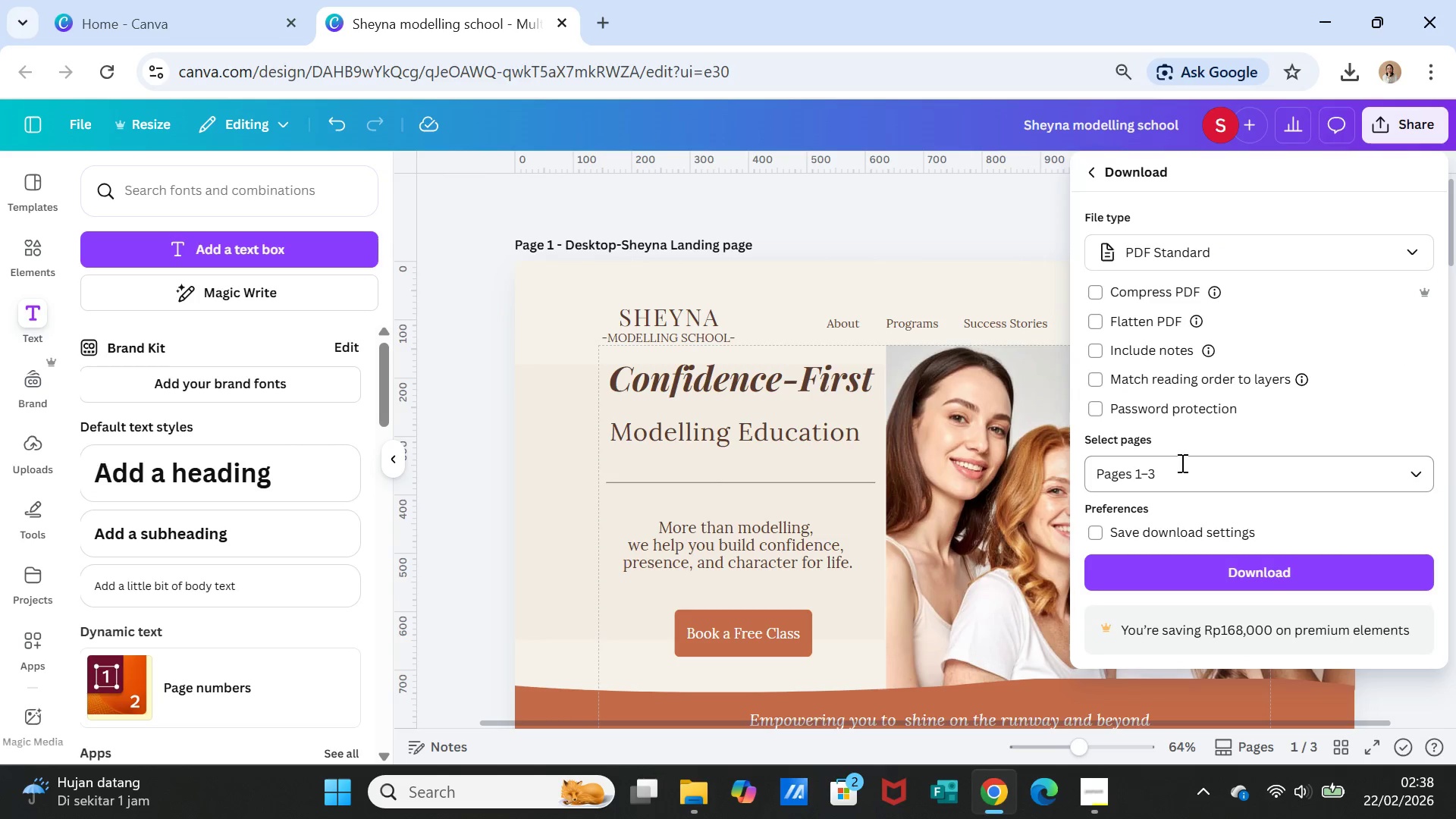 
scroll: coordinate [1180, 466], scroll_direction: down, amount: 1.0
 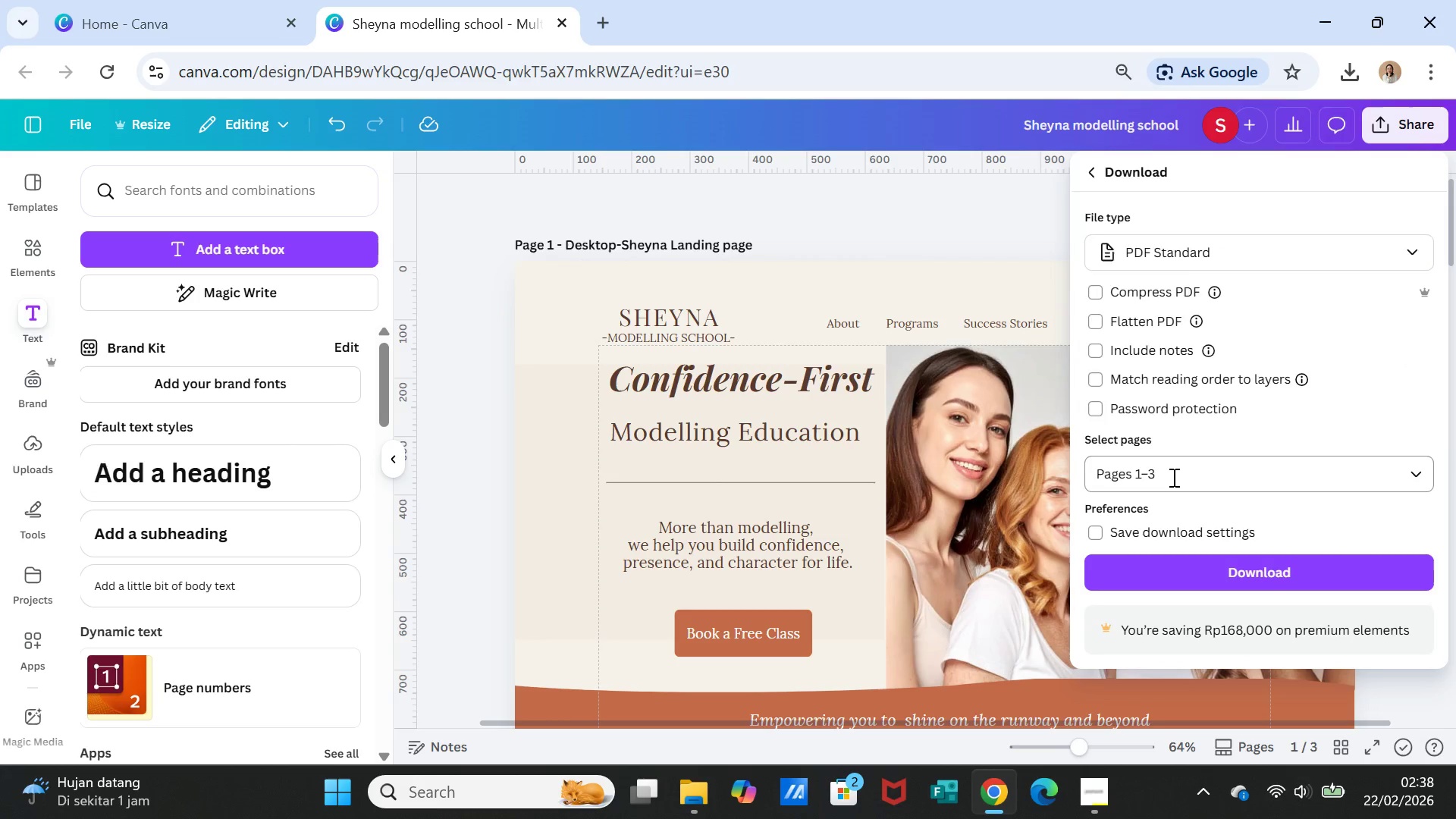 
left_click([1172, 477])
 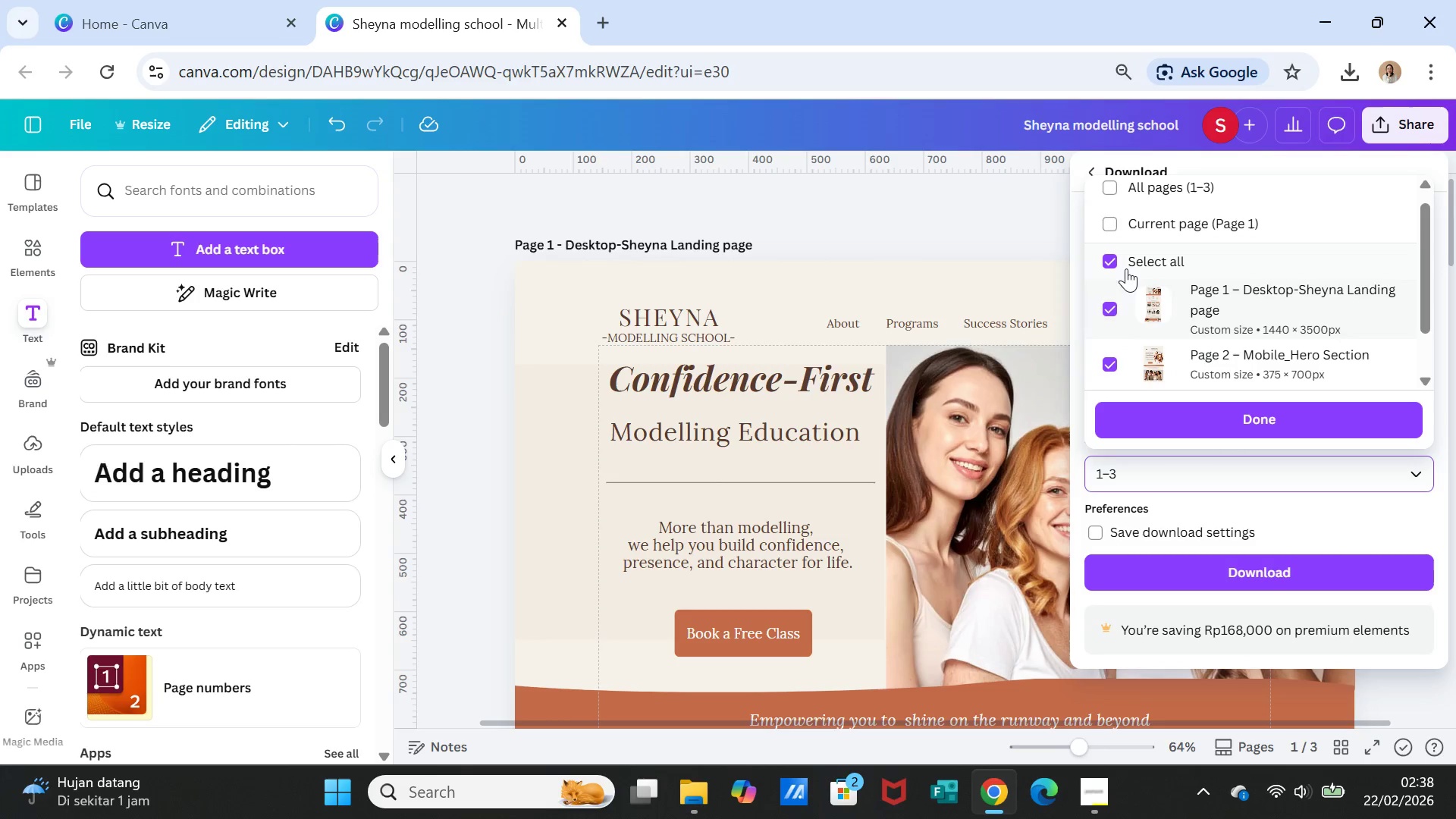 
left_click([1125, 265])
 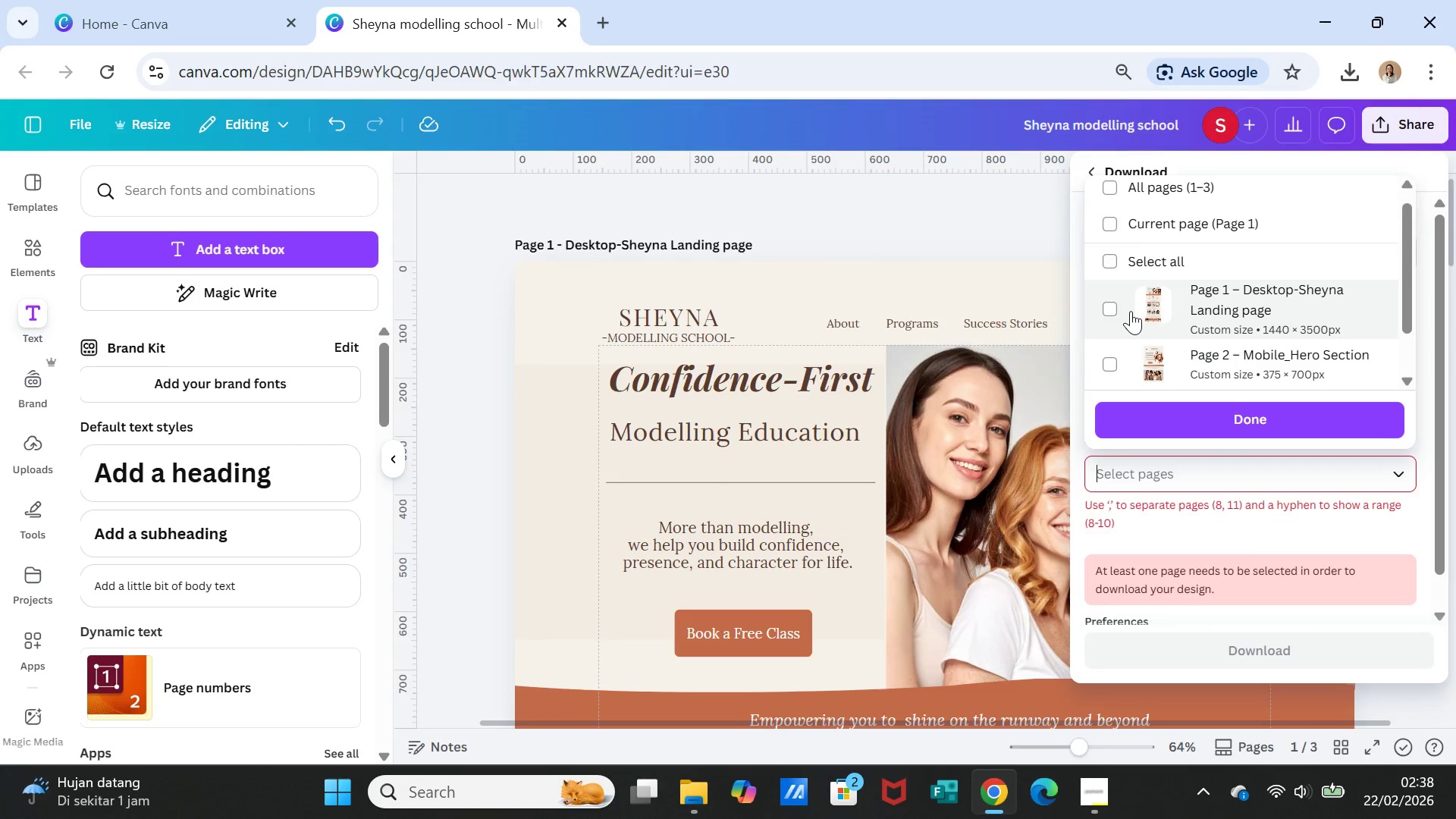 
left_click([1131, 311])
 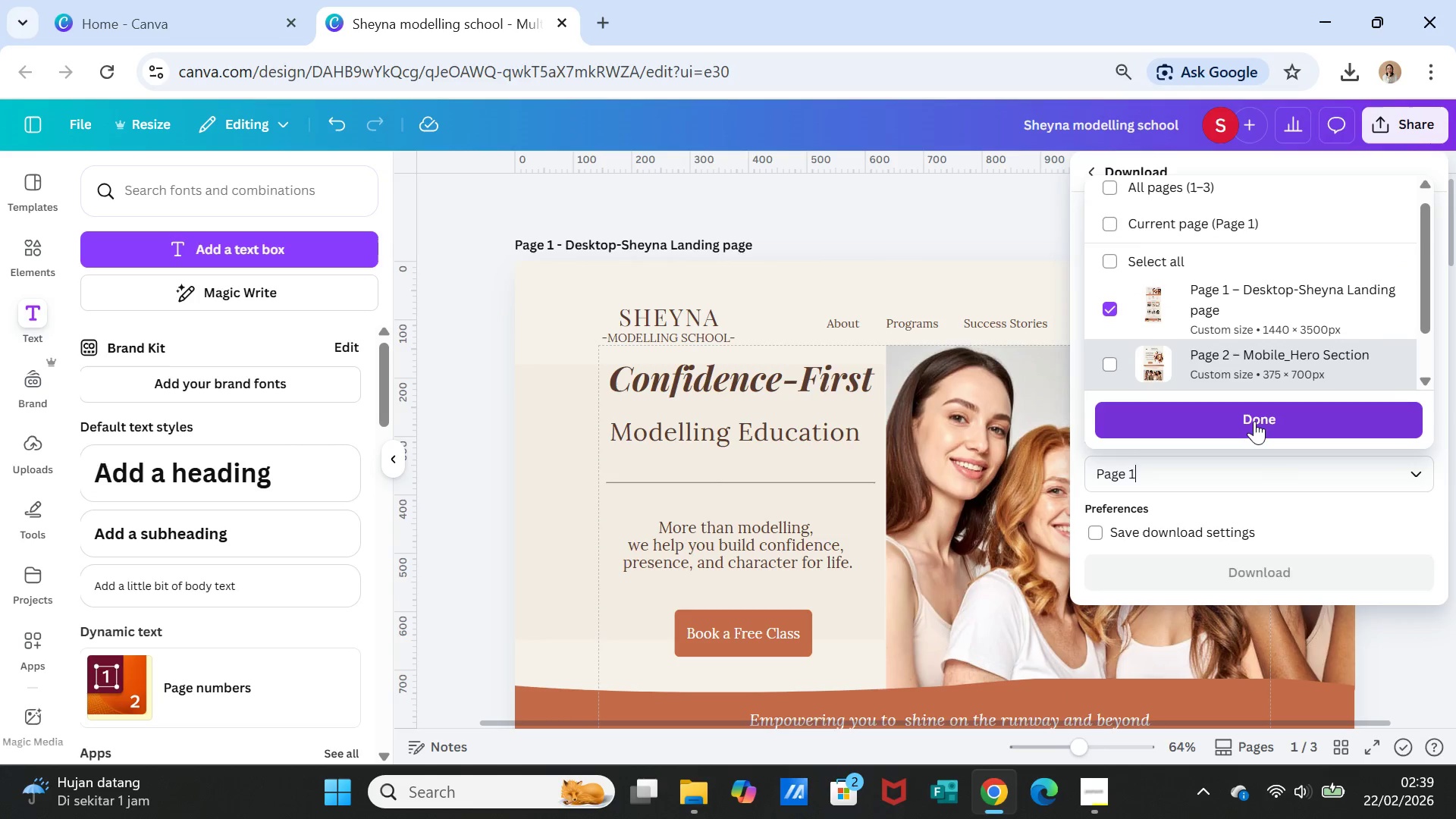 
left_click([1254, 421])
 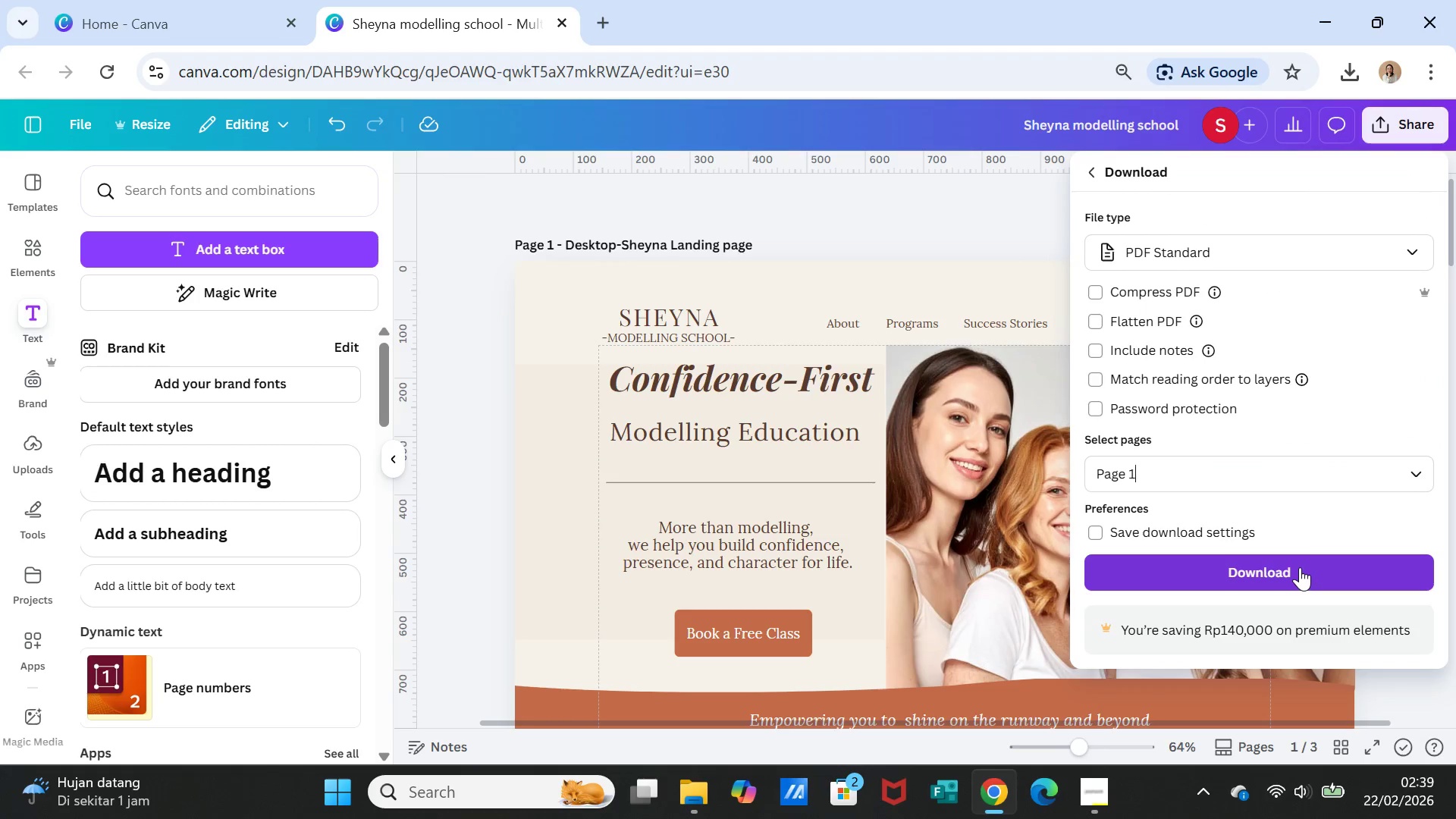 
left_click([1300, 567])
 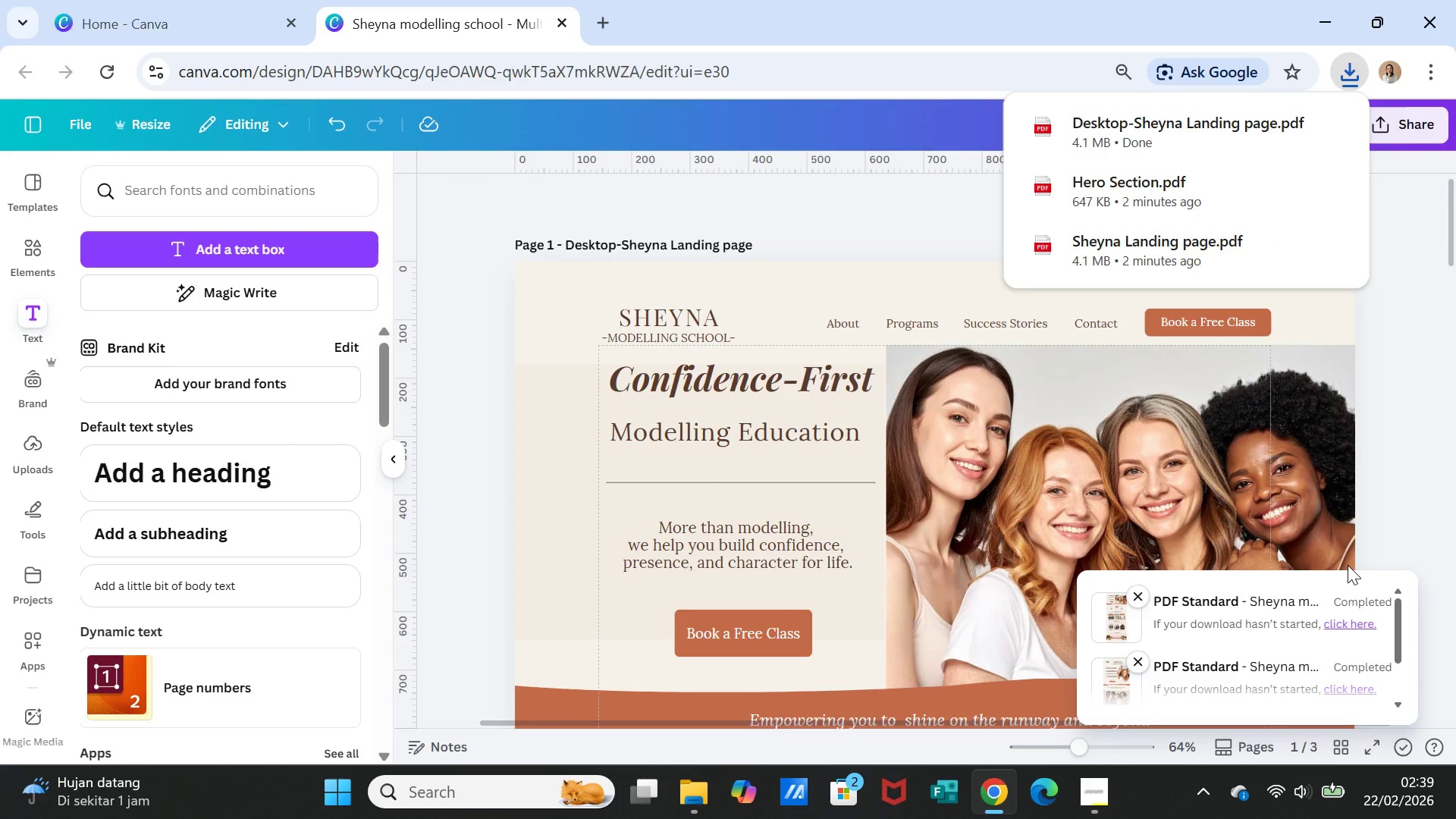 
wait(14.17)
 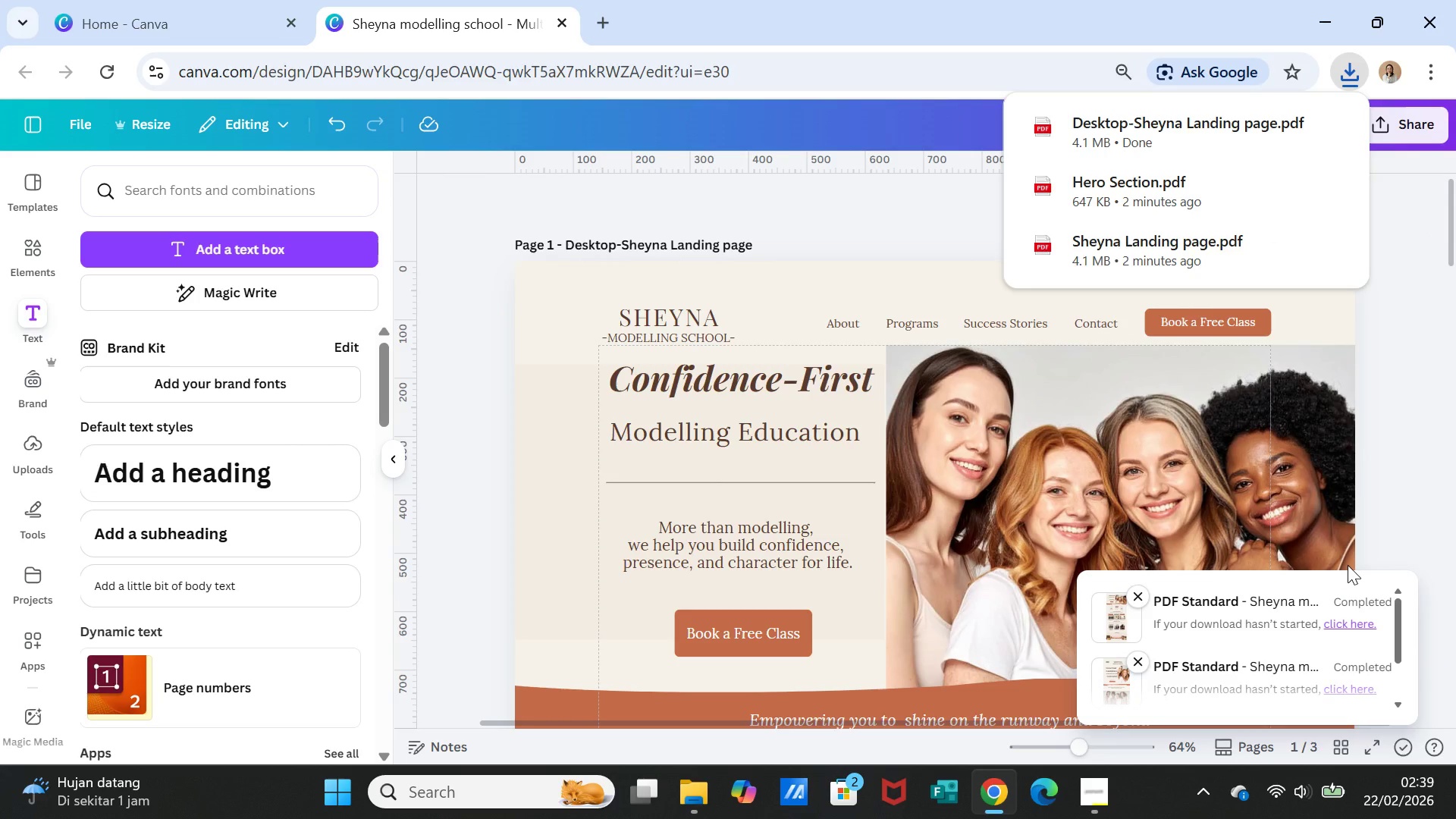 
scroll: coordinate [1367, 474], scroll_direction: down, amount: 8.0
 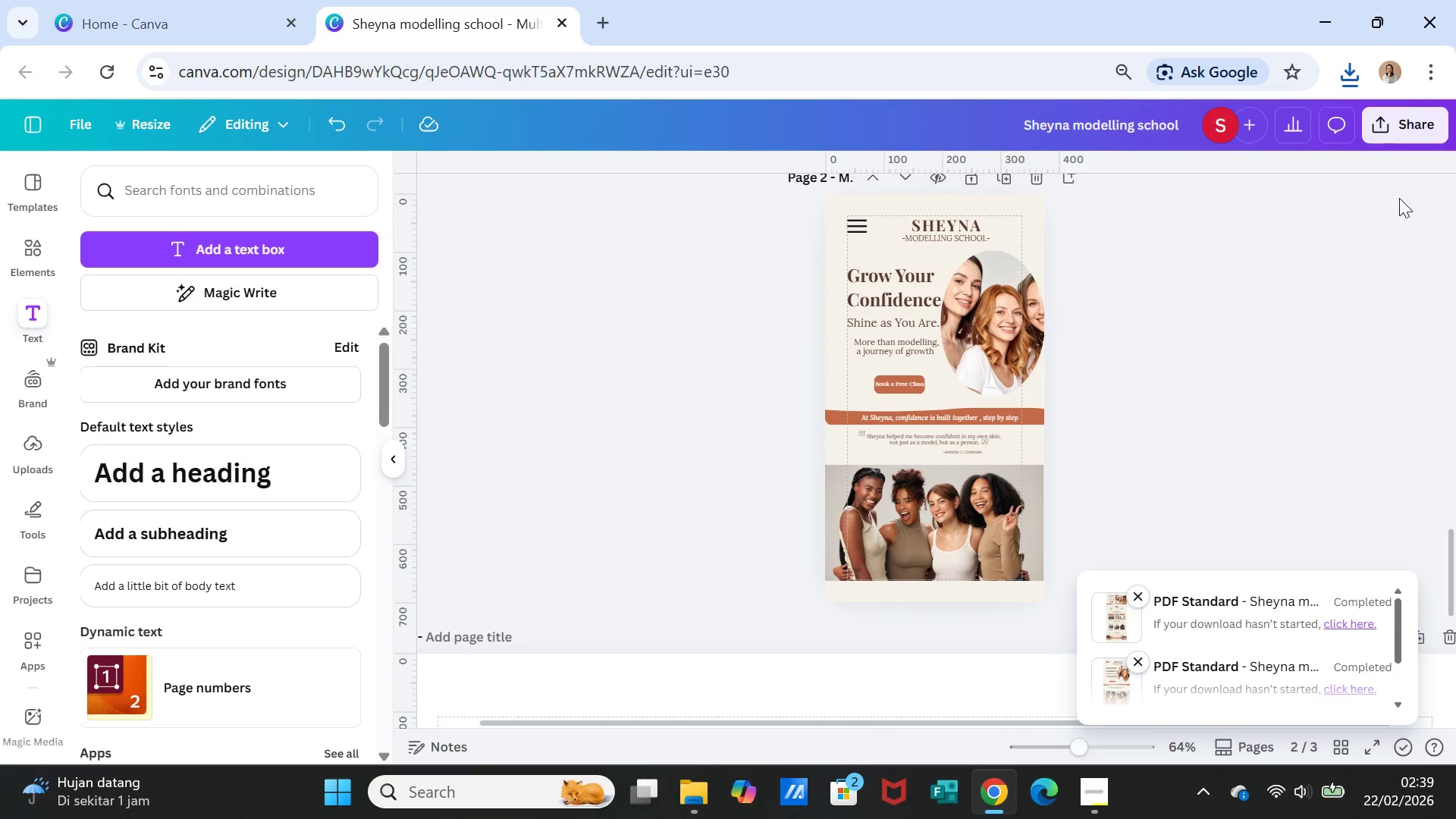 
left_click([1374, 125])
 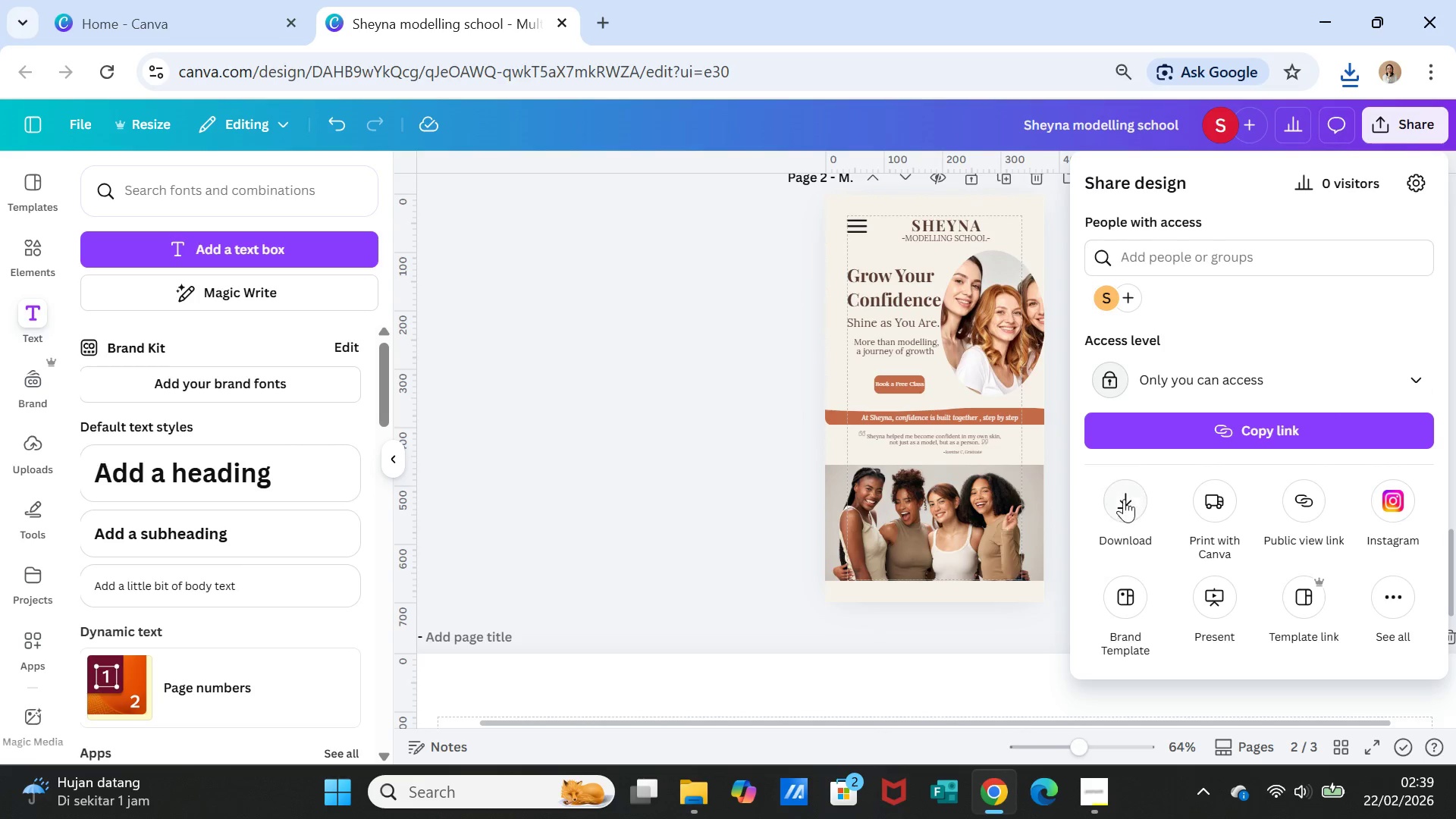 
left_click([1119, 501])
 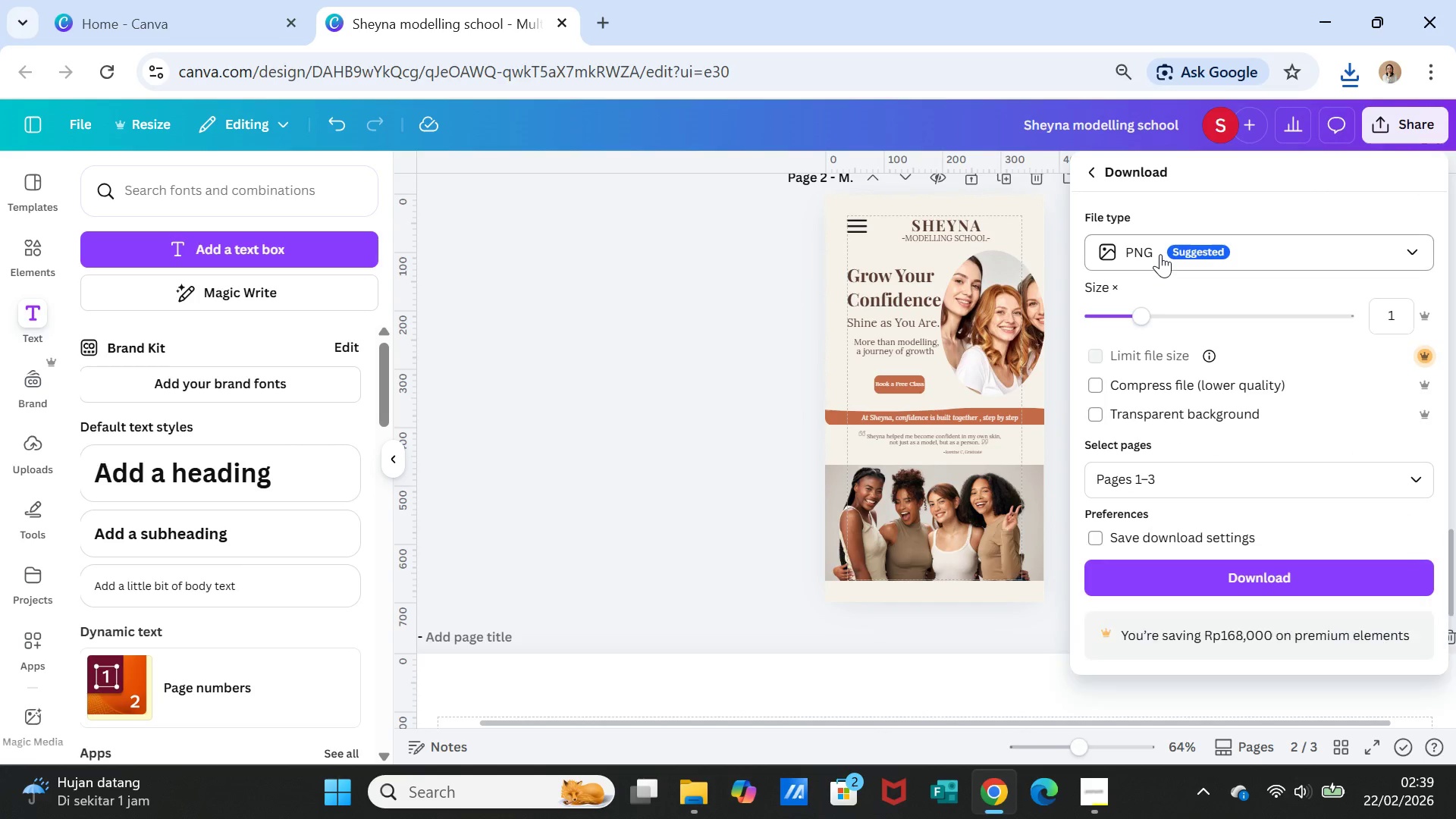 
left_click([1160, 253])
 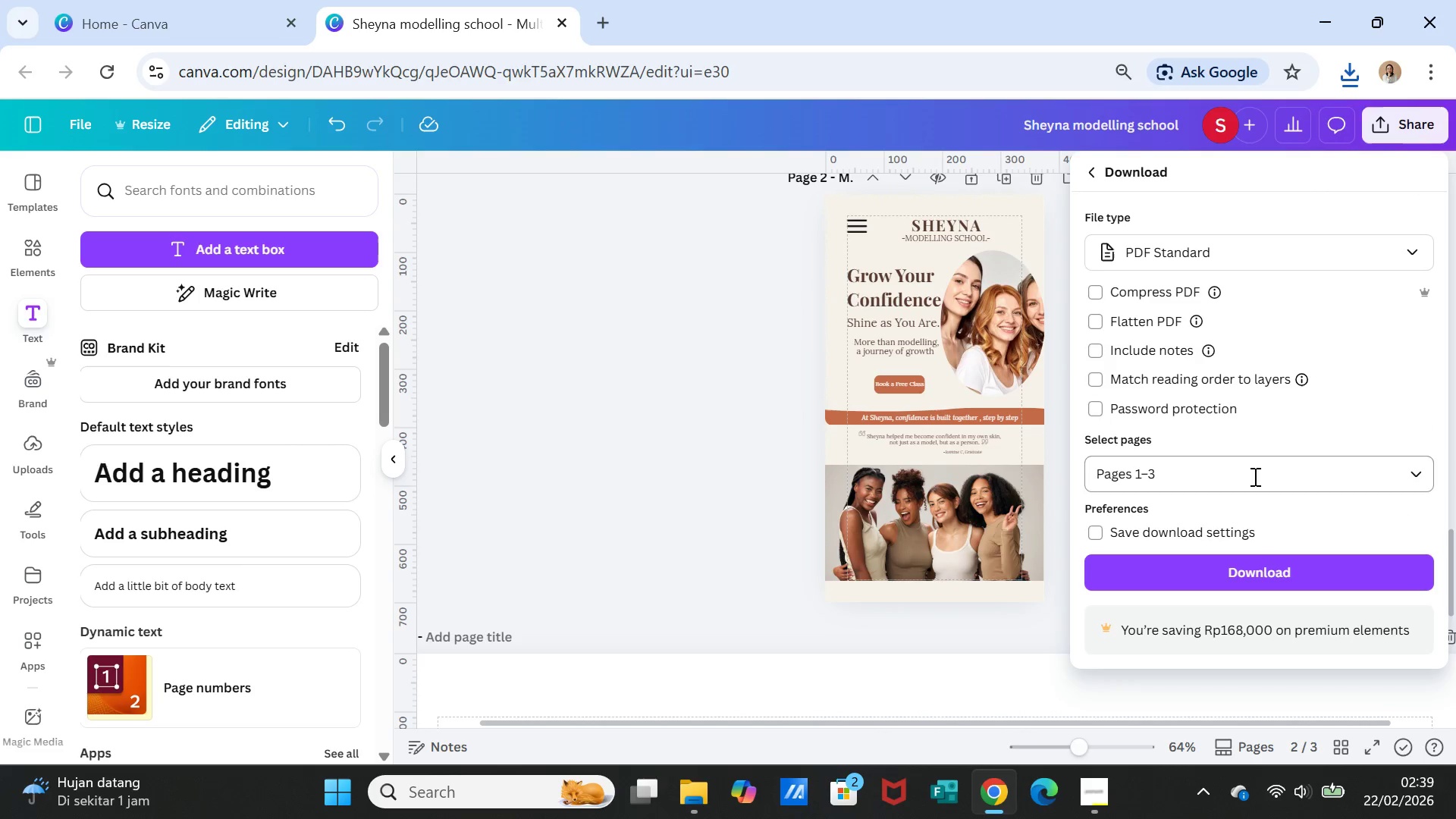 
left_click([1182, 472])
 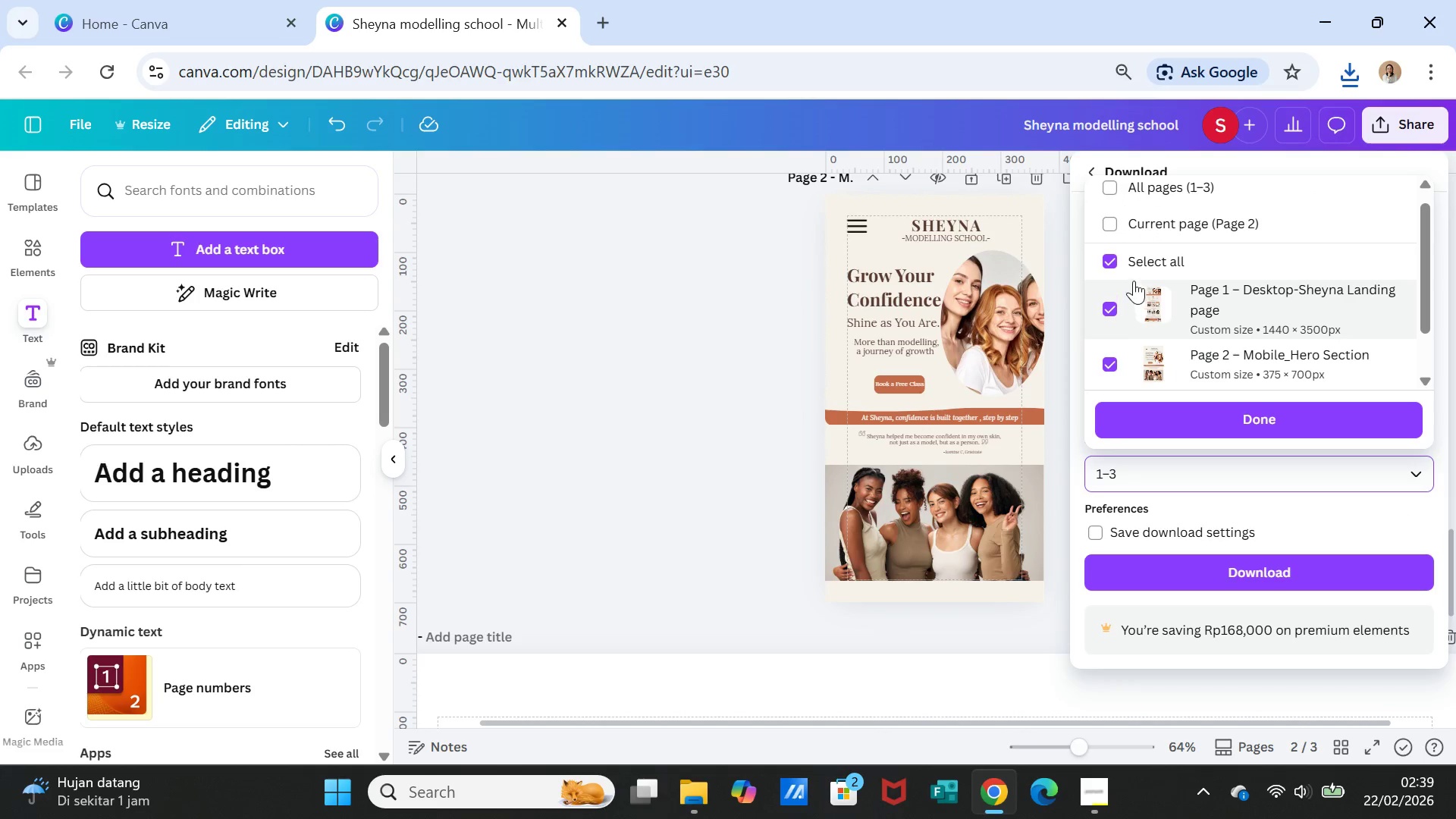 
left_click([1133, 264])
 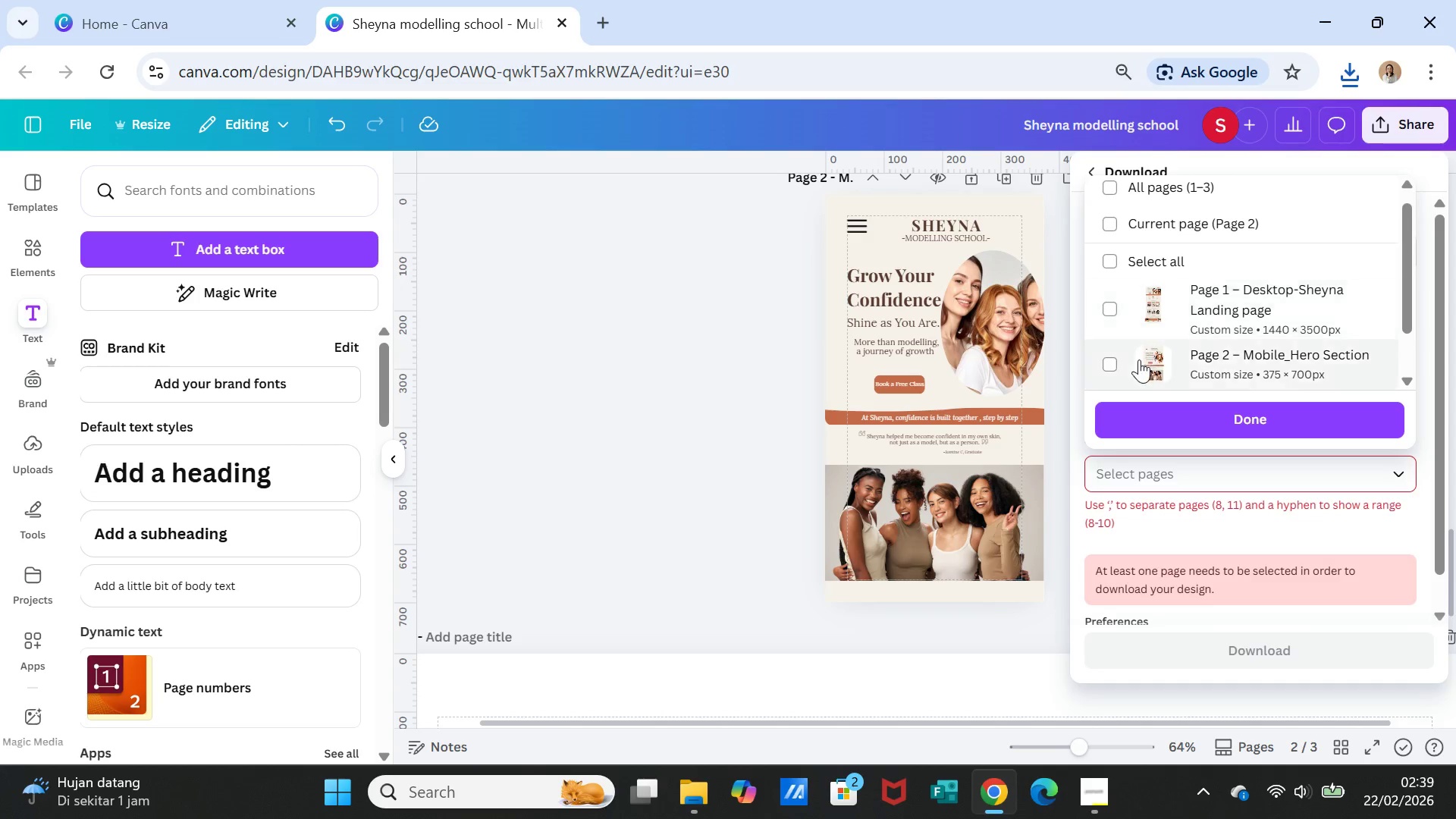 
left_click([1139, 359])
 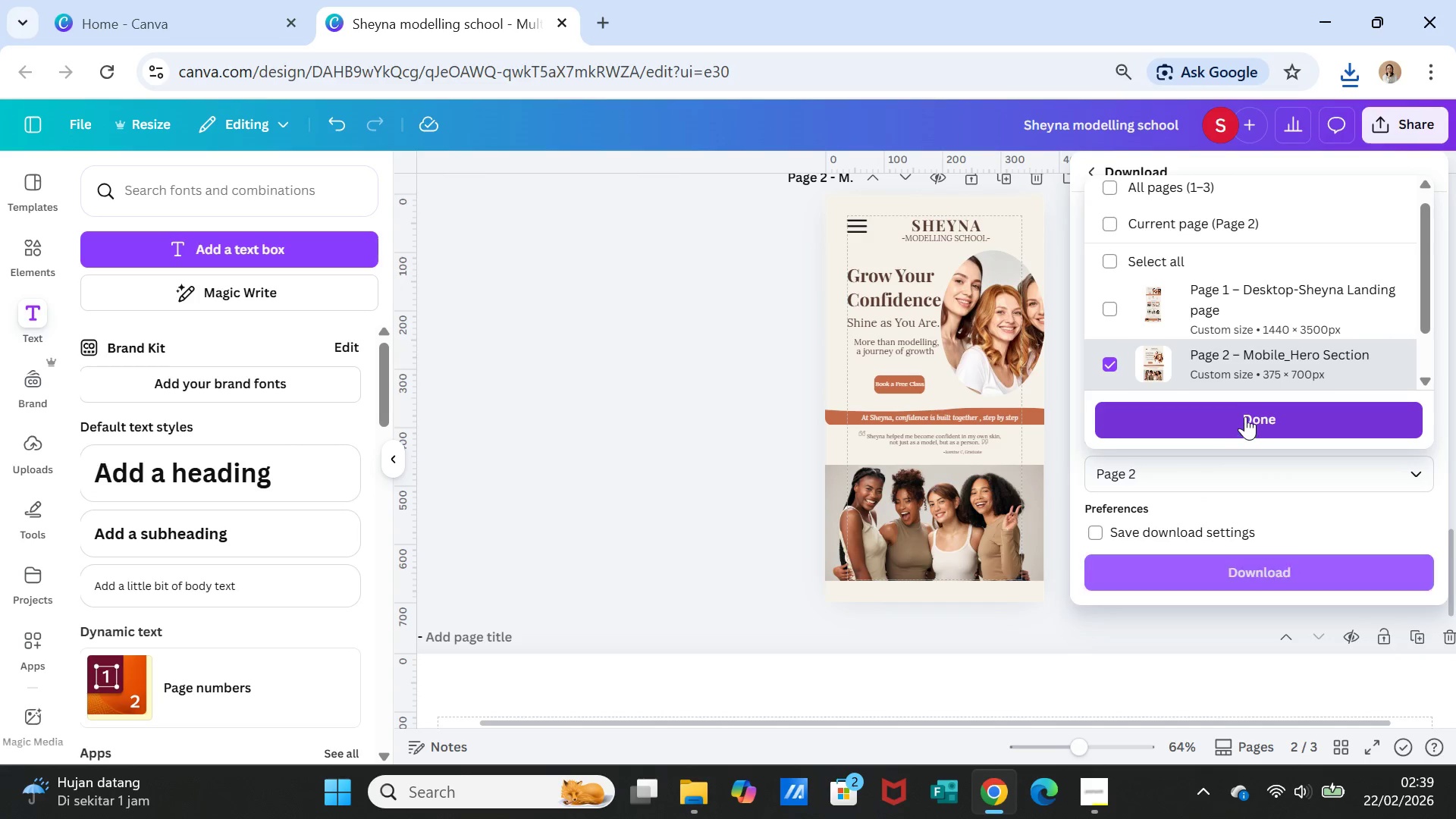 
left_click([1245, 414])
 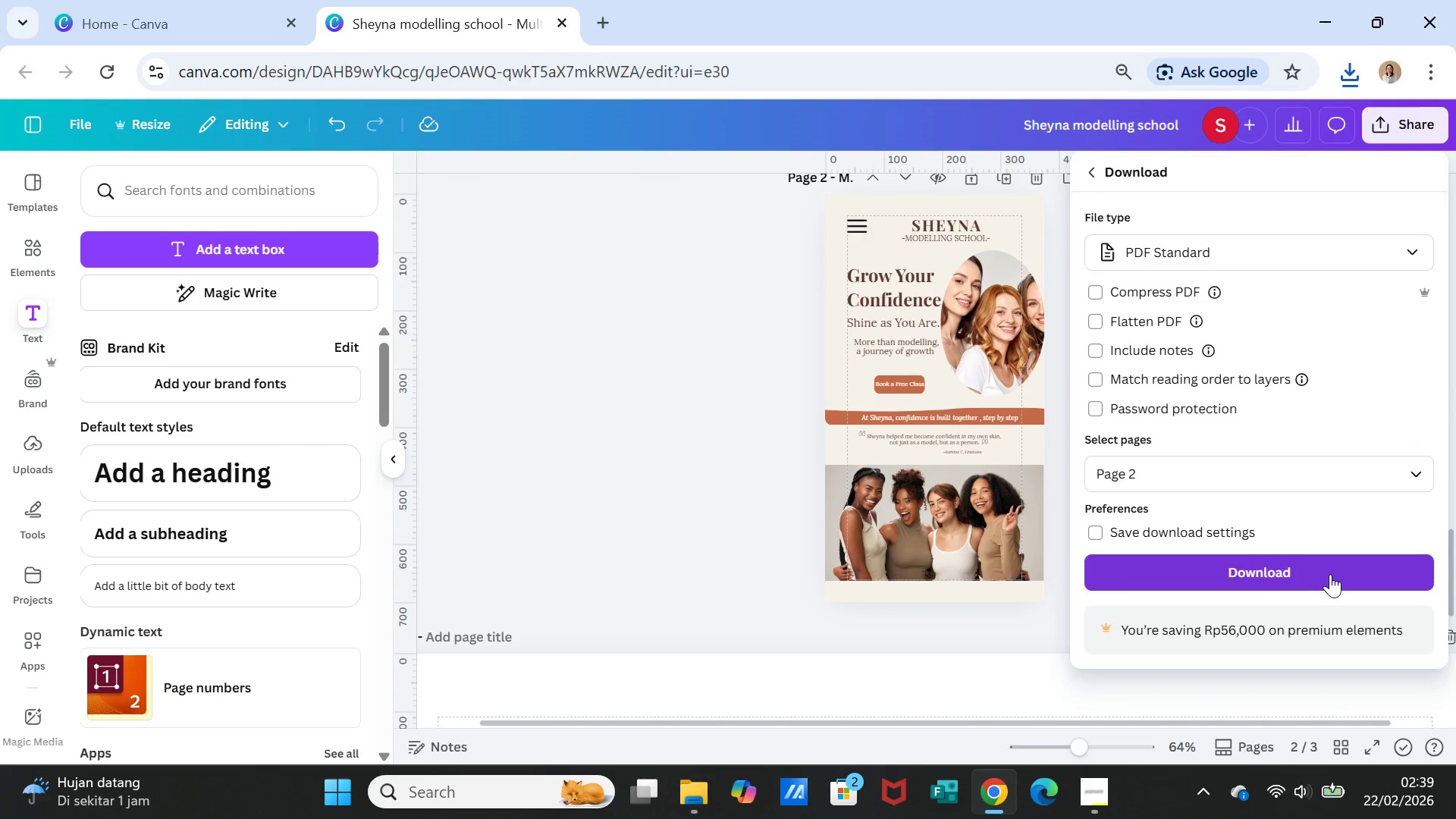 
left_click([1328, 569])
 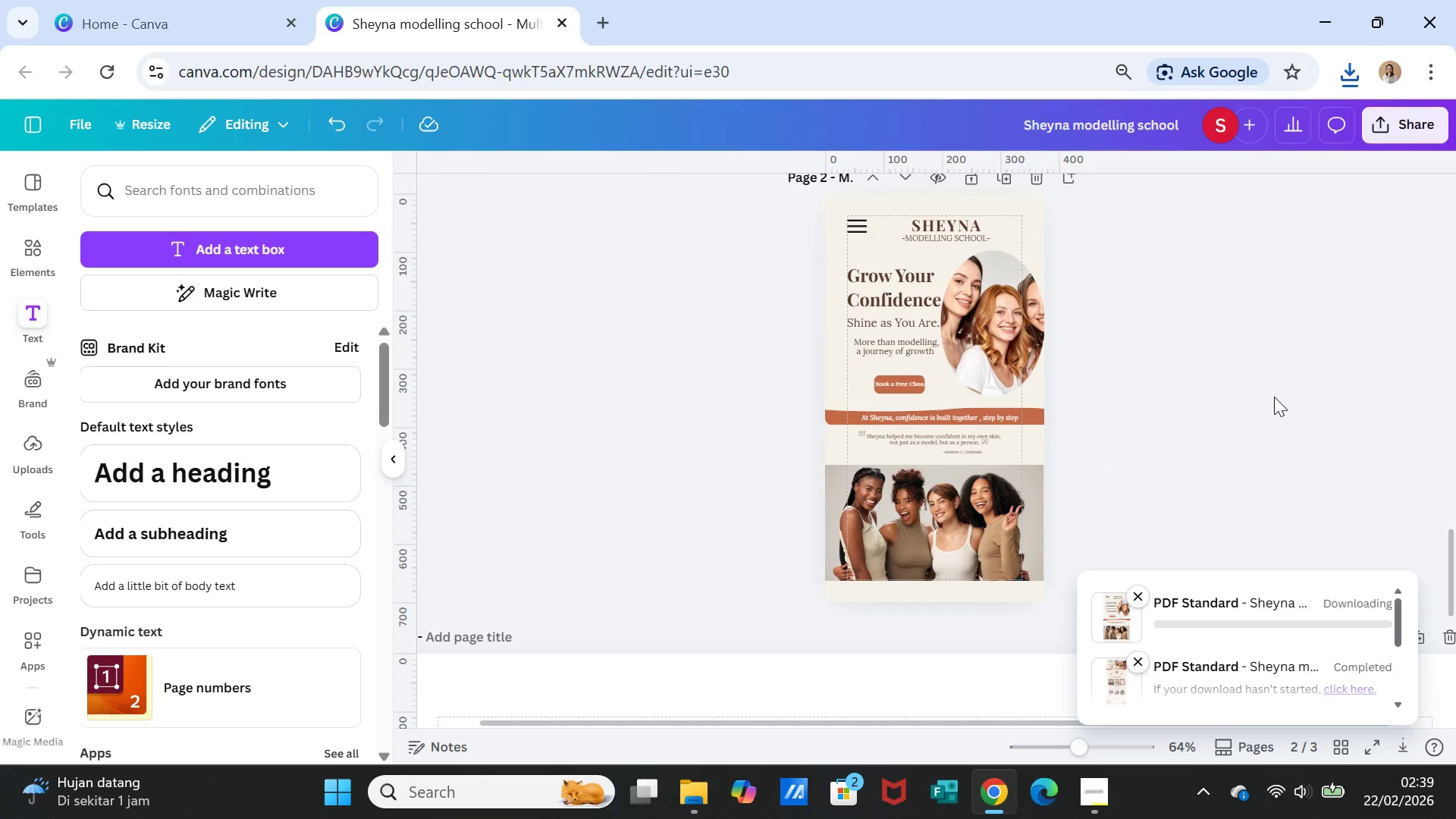 
mouse_move([1287, 367])
 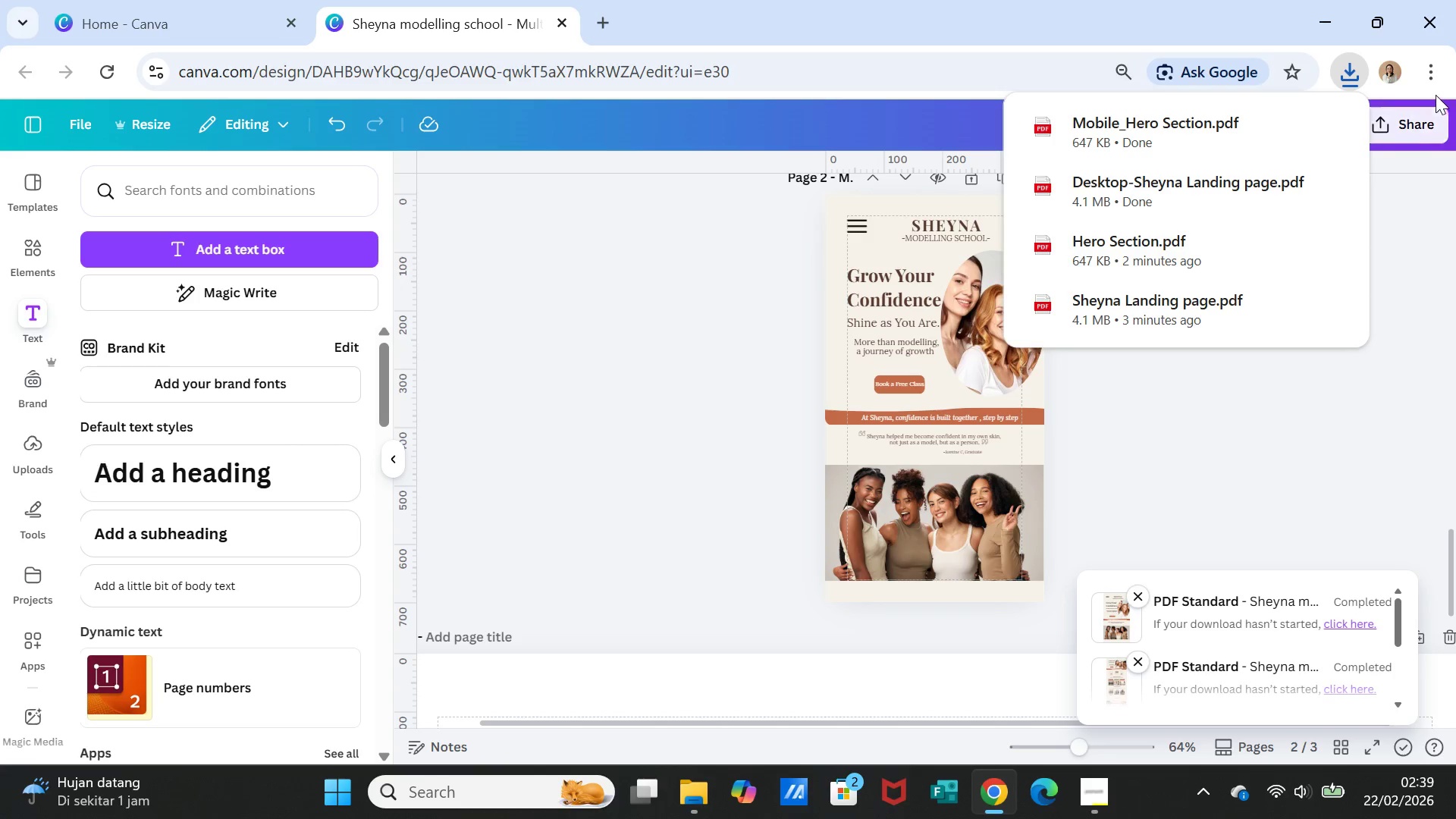 
mouse_move([1422, 135])
 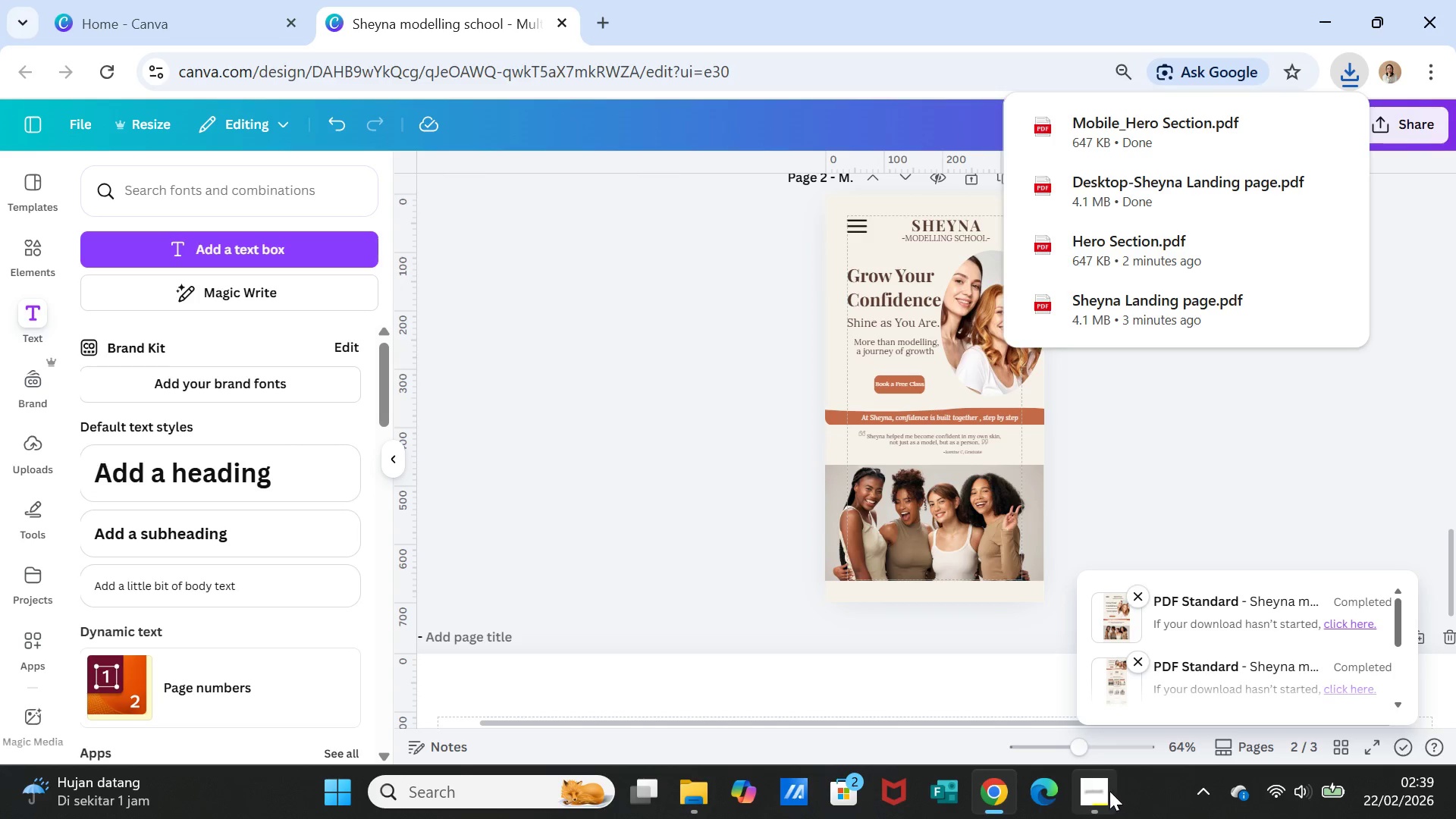 
left_click([1100, 789])